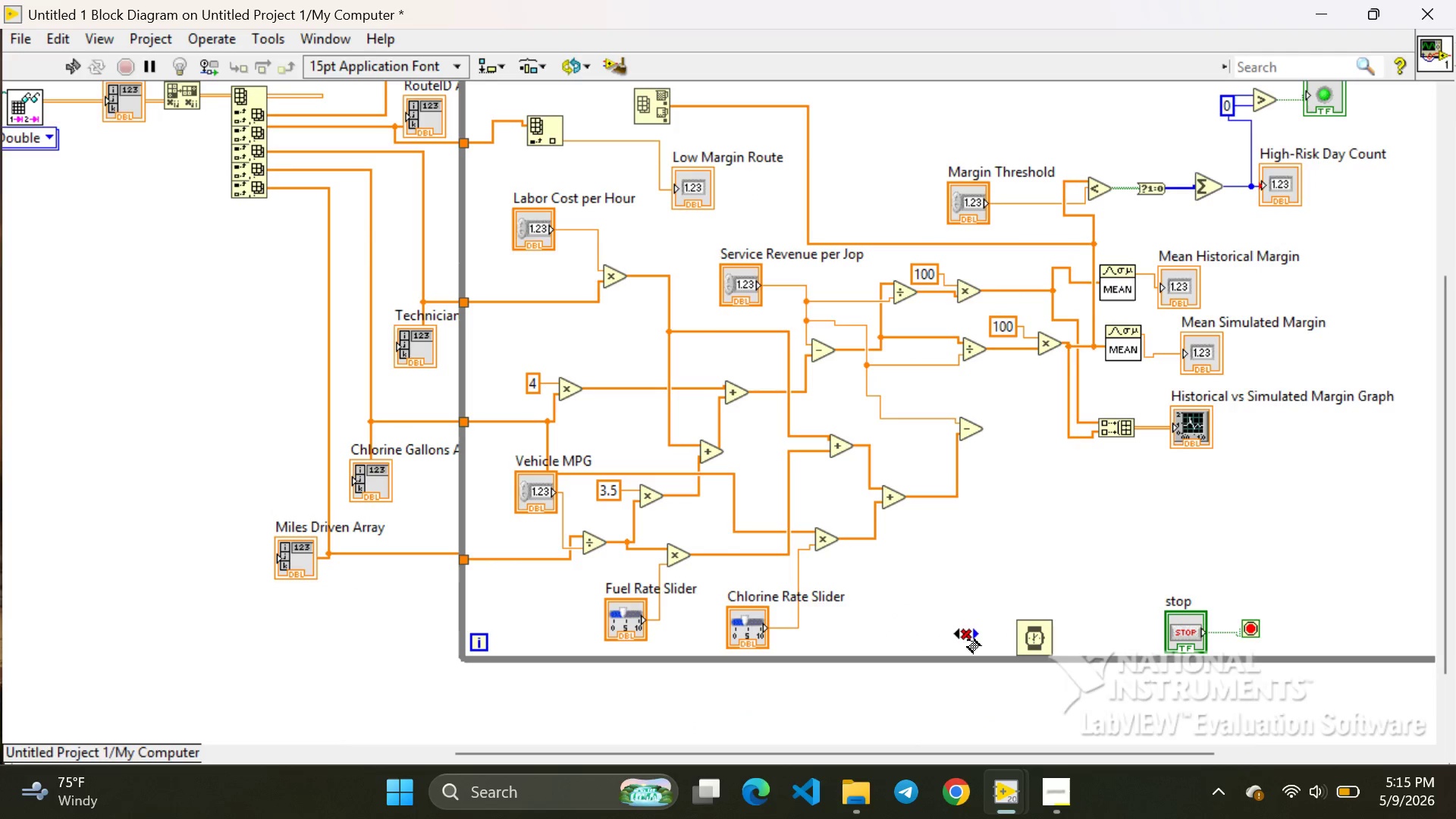 
left_click([967, 639])
 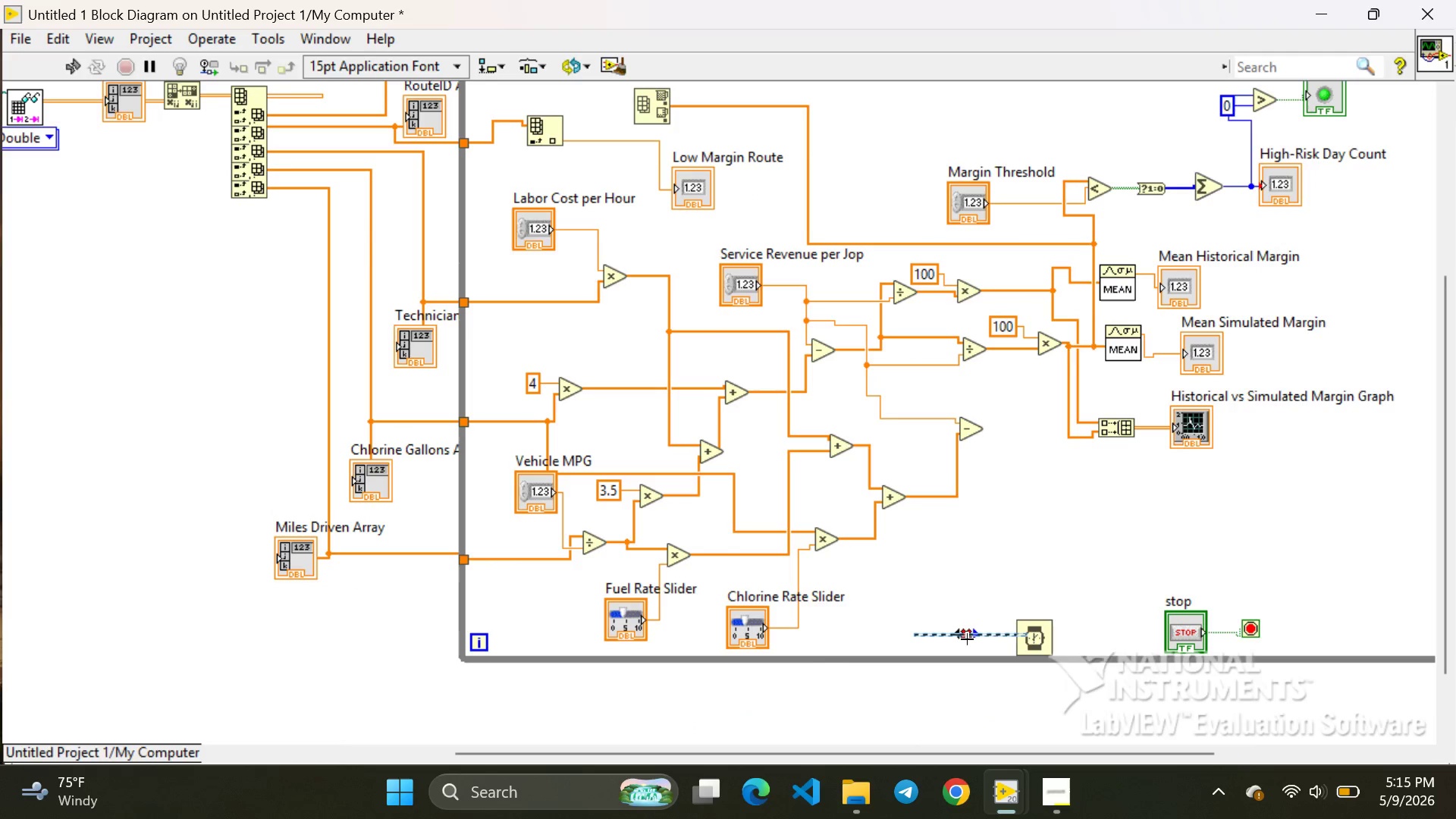 
key(Backspace)
 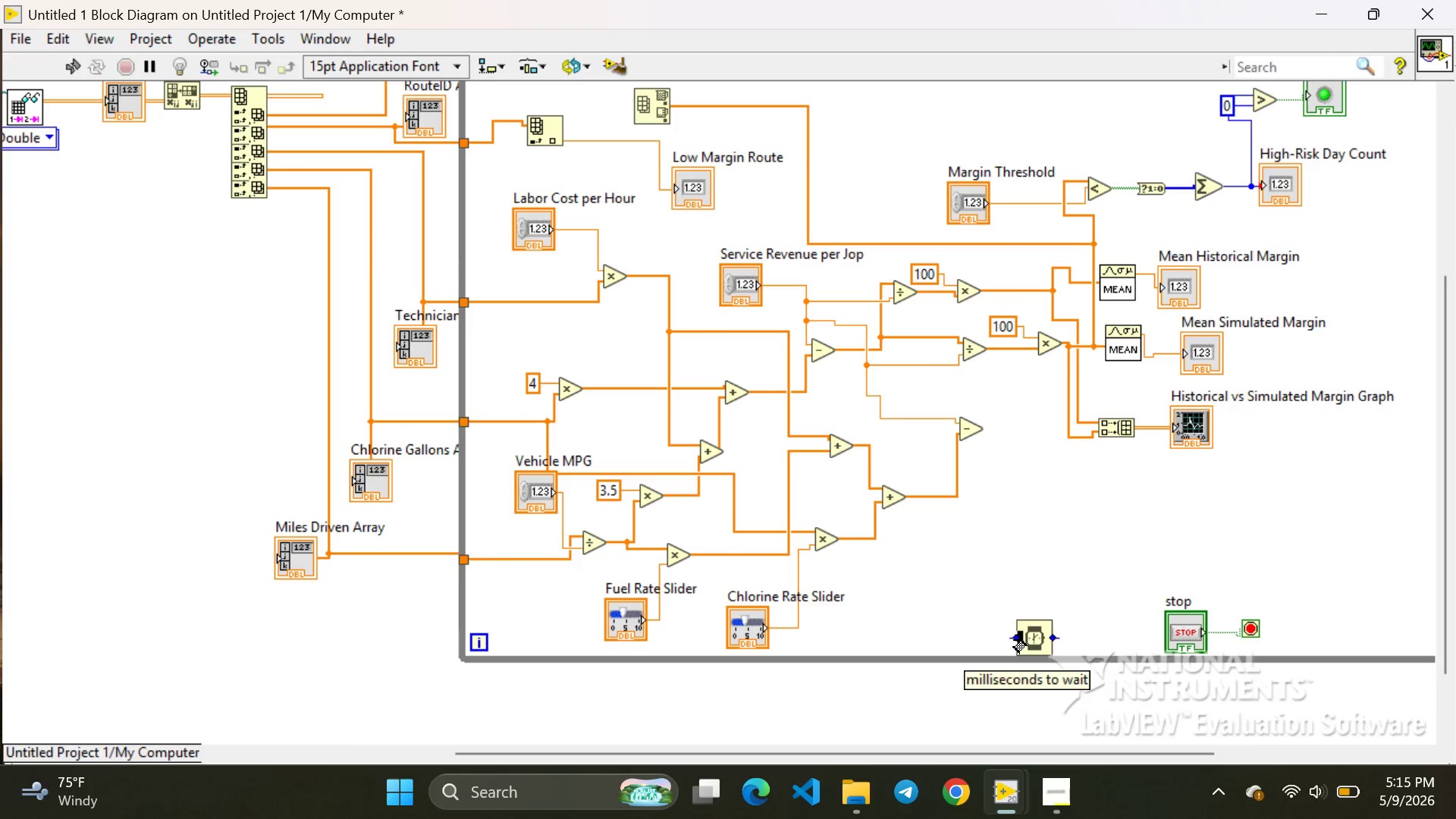 
right_click([1014, 640])
 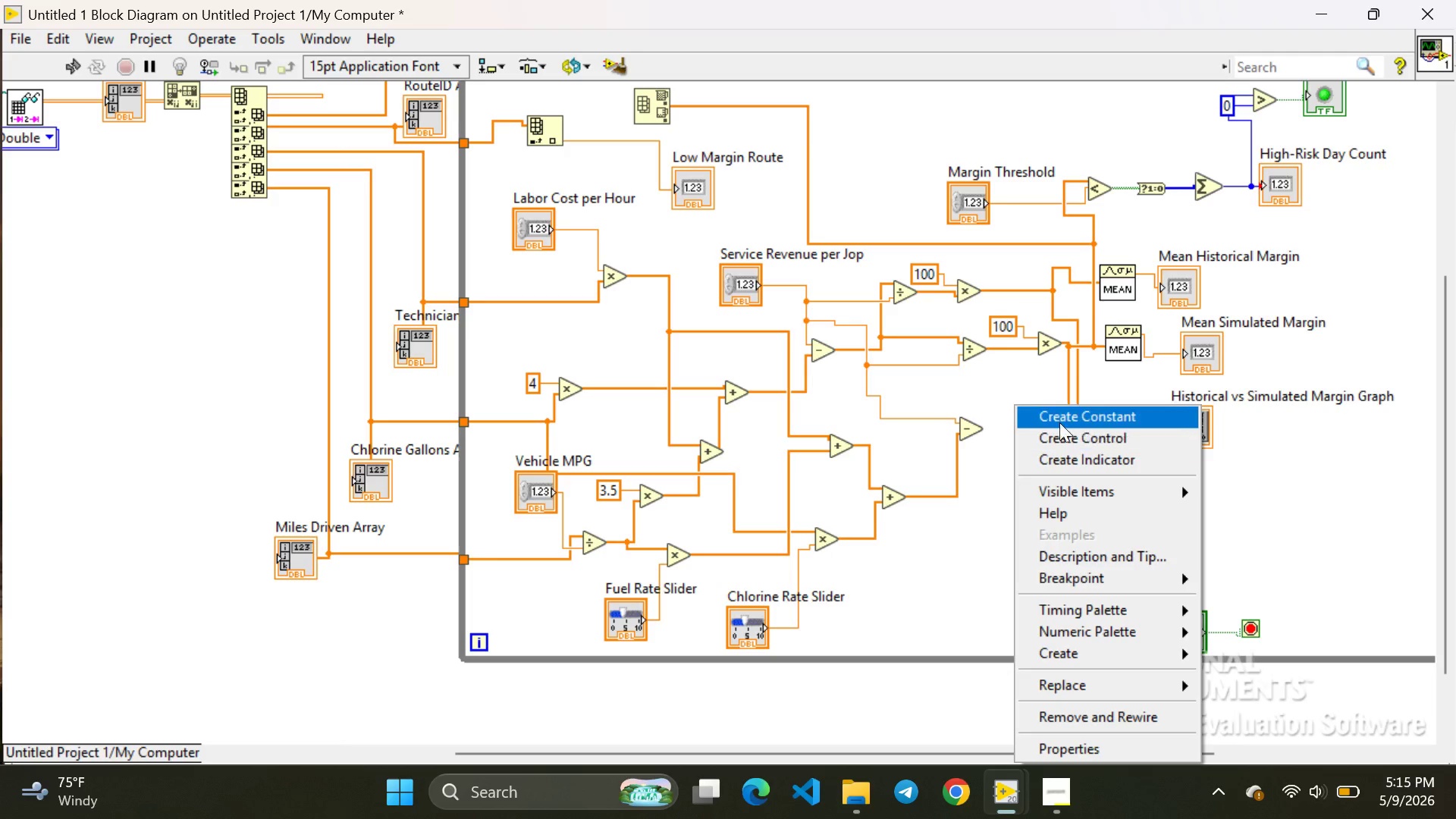 
left_click([1059, 419])
 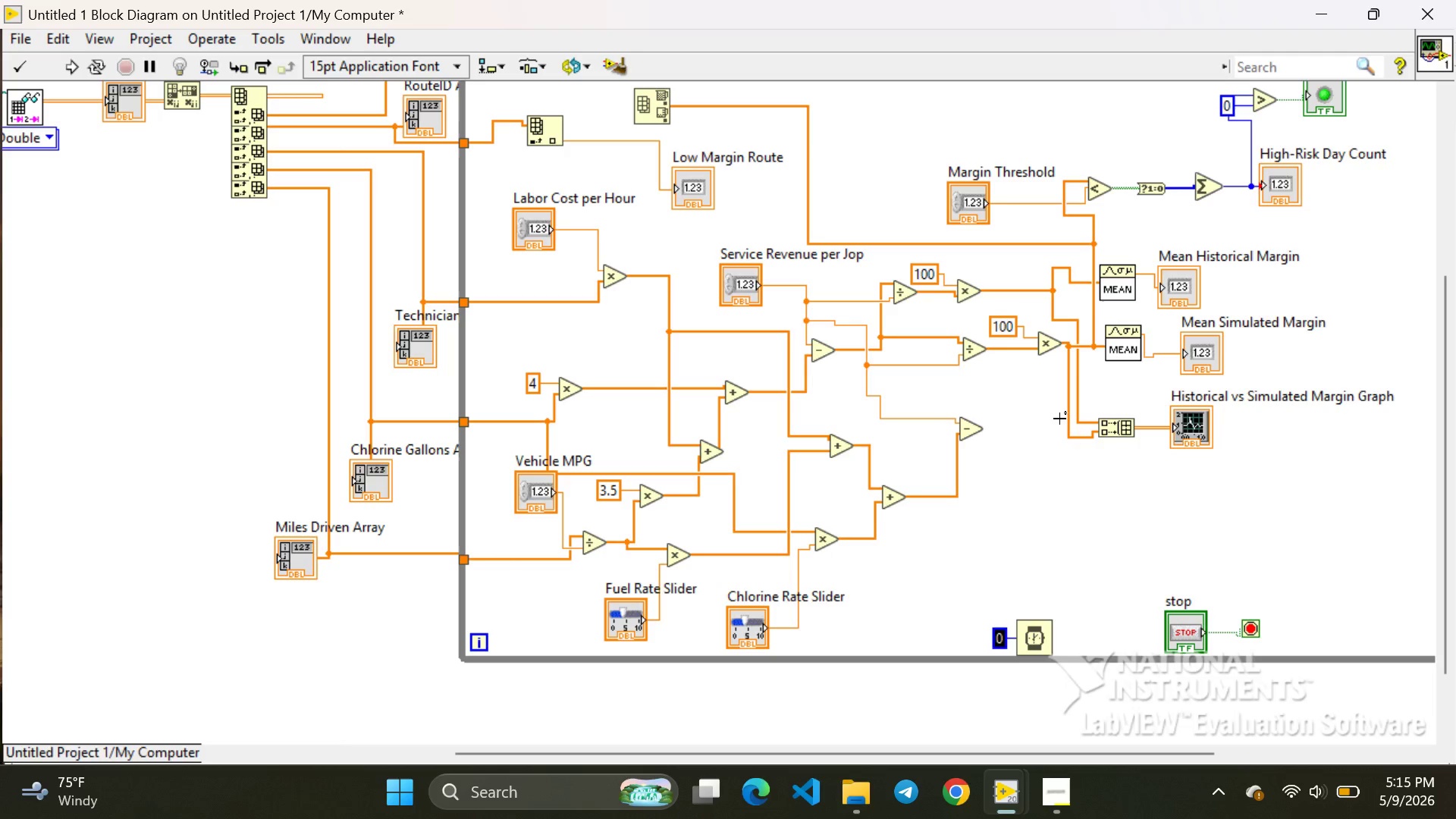 
type(100)
 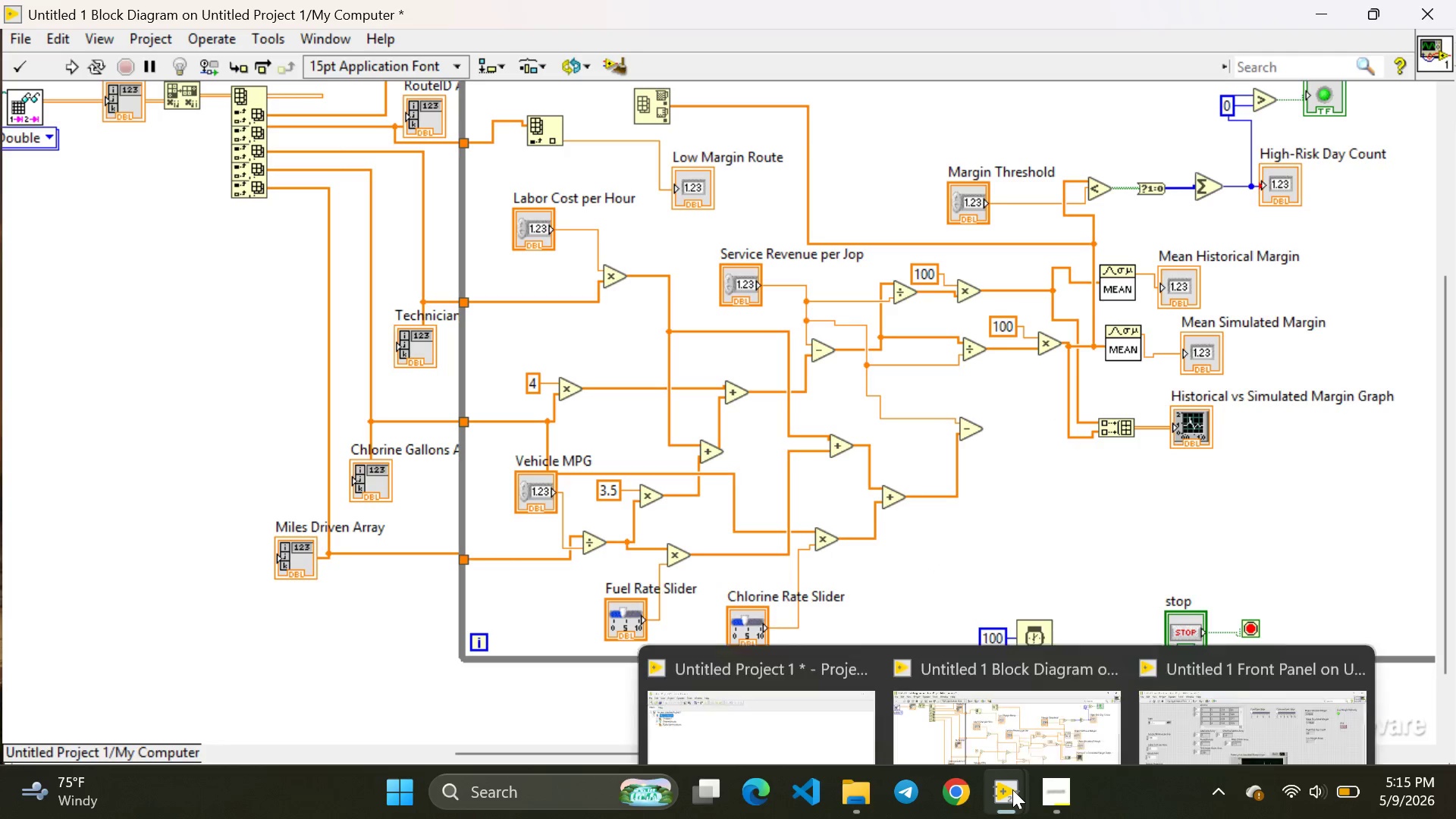 
left_click([984, 705])
 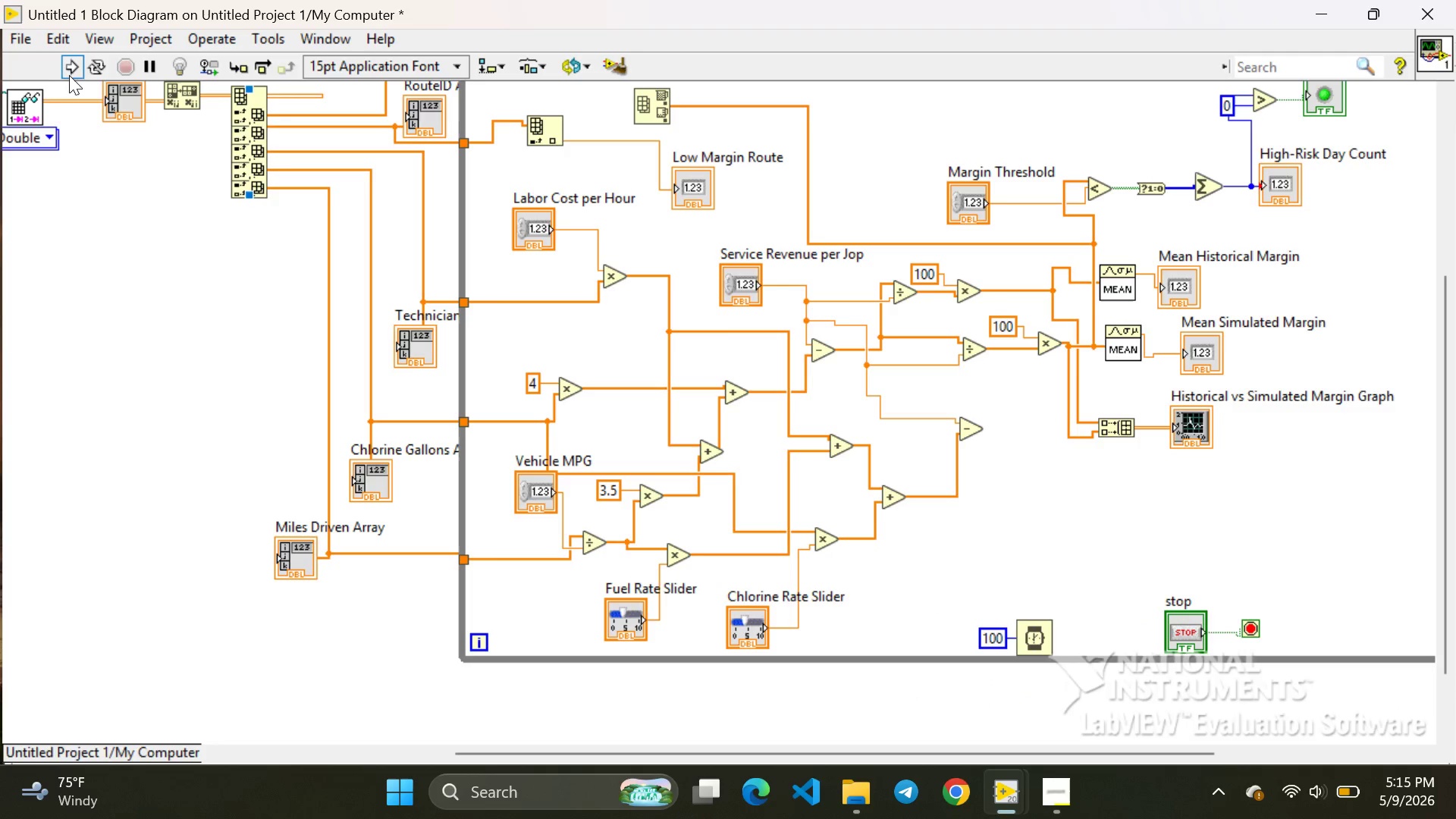 
left_click([77, 69])
 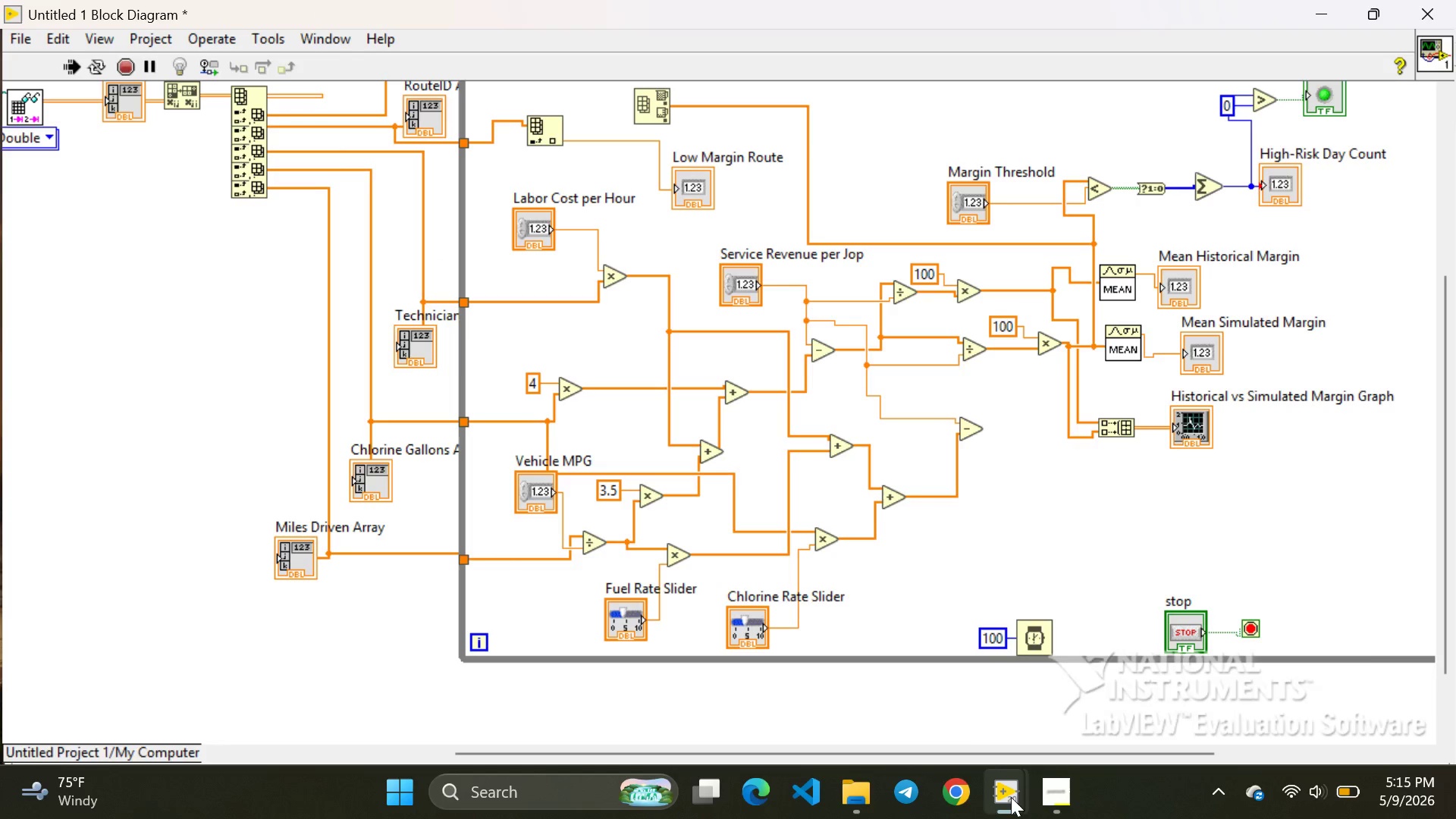 
left_click([1178, 710])
 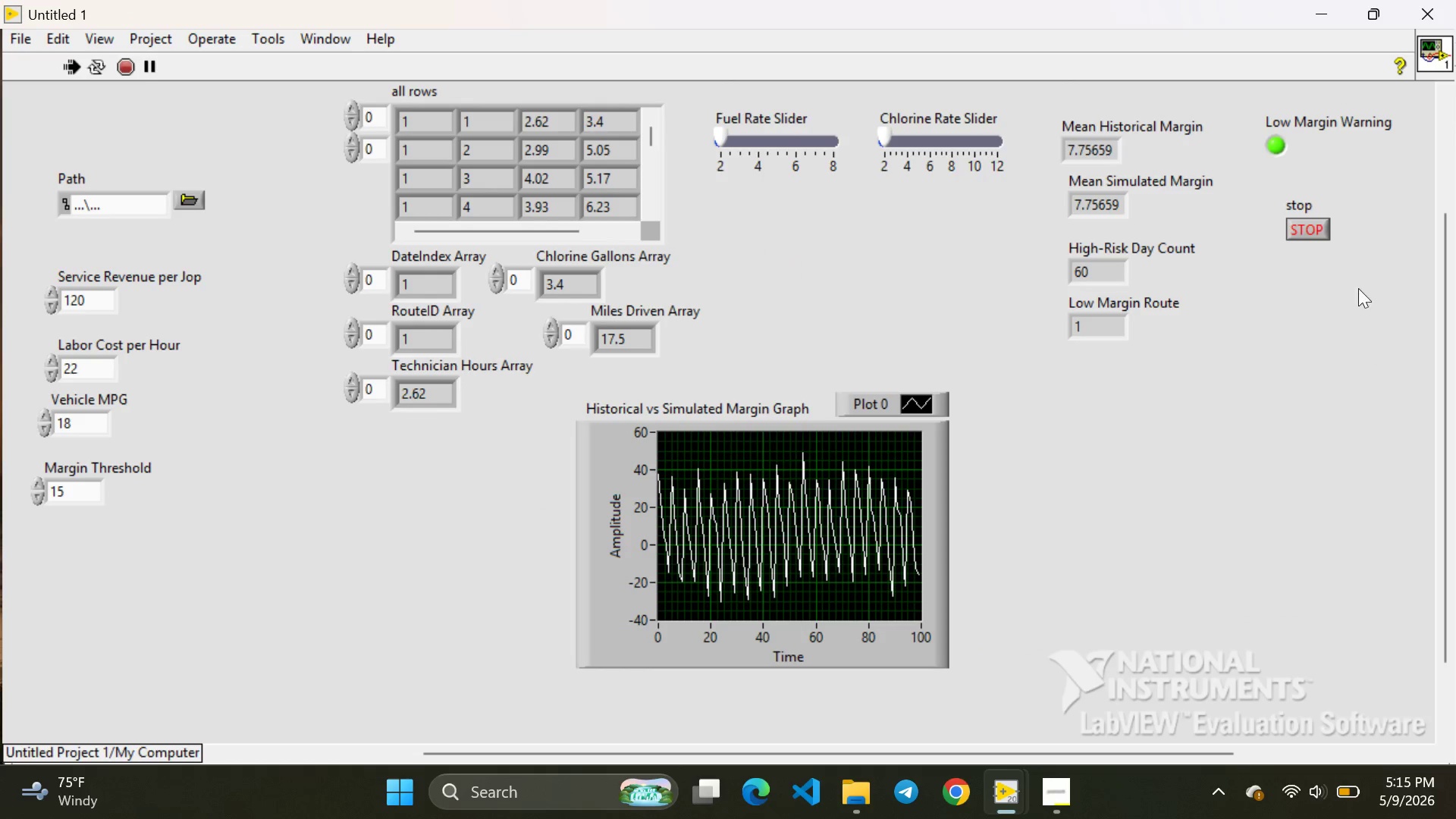 
left_click([1316, 228])
 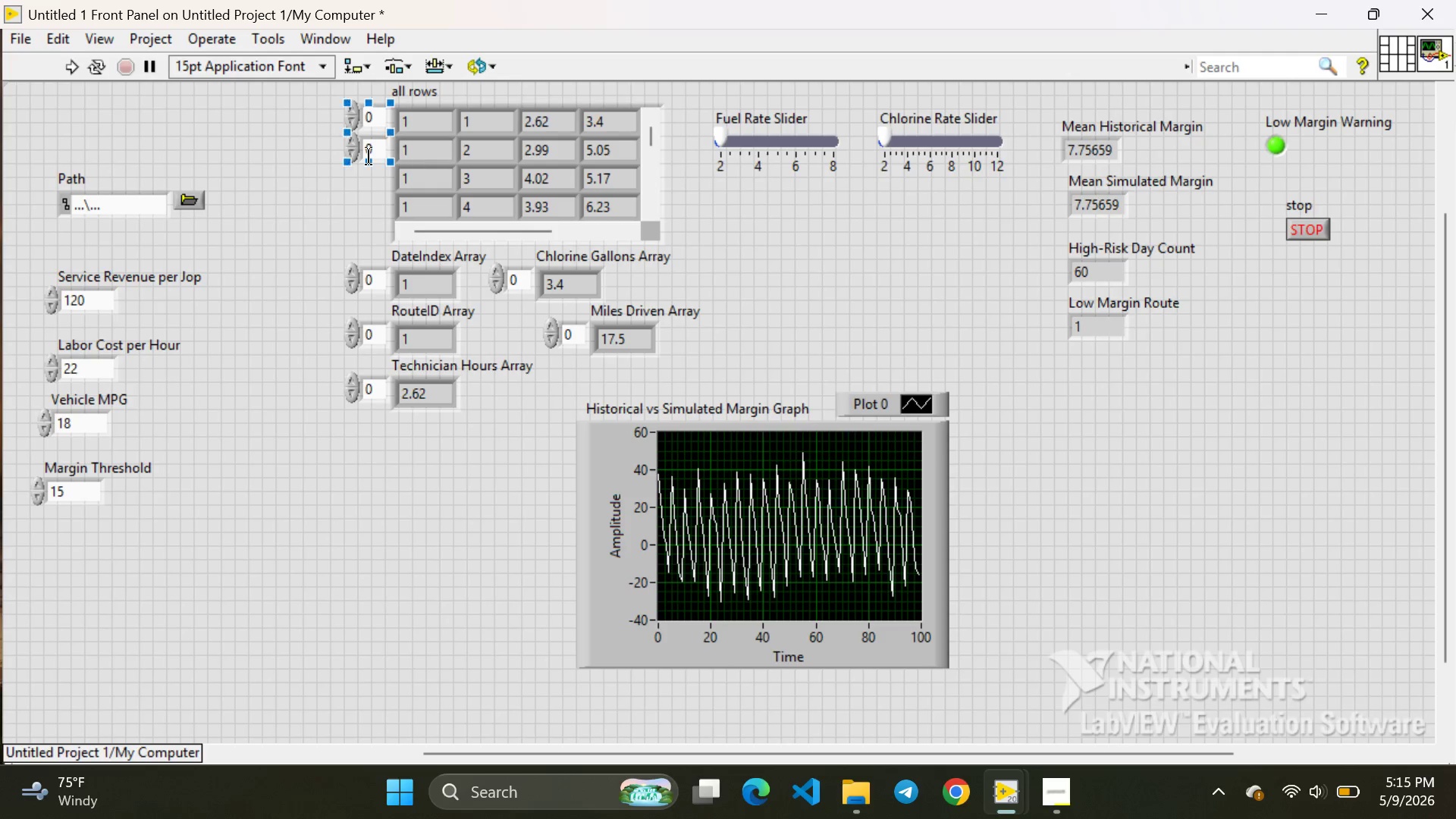 
wait(7.7)
 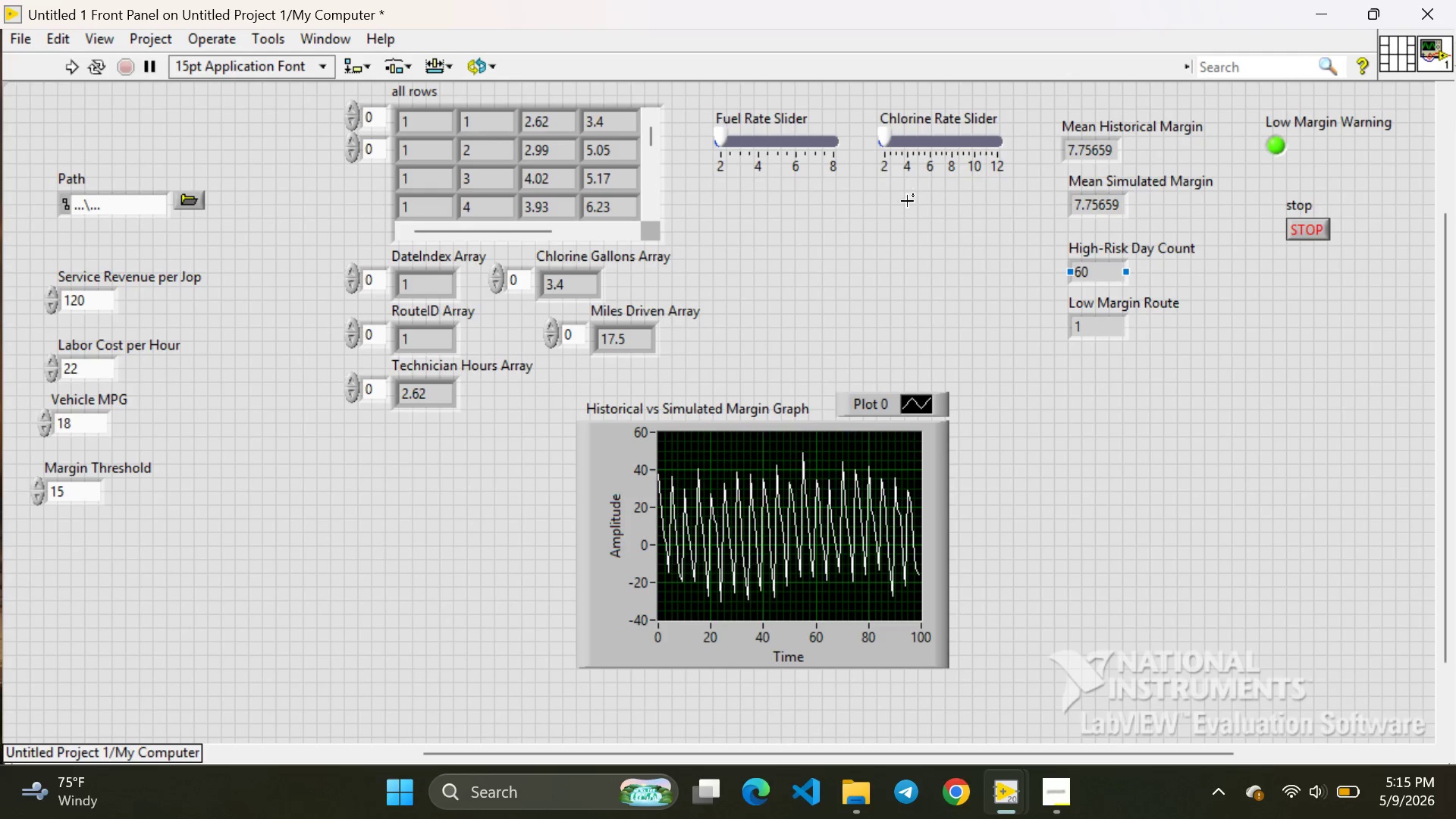 
left_click([74, 62])
 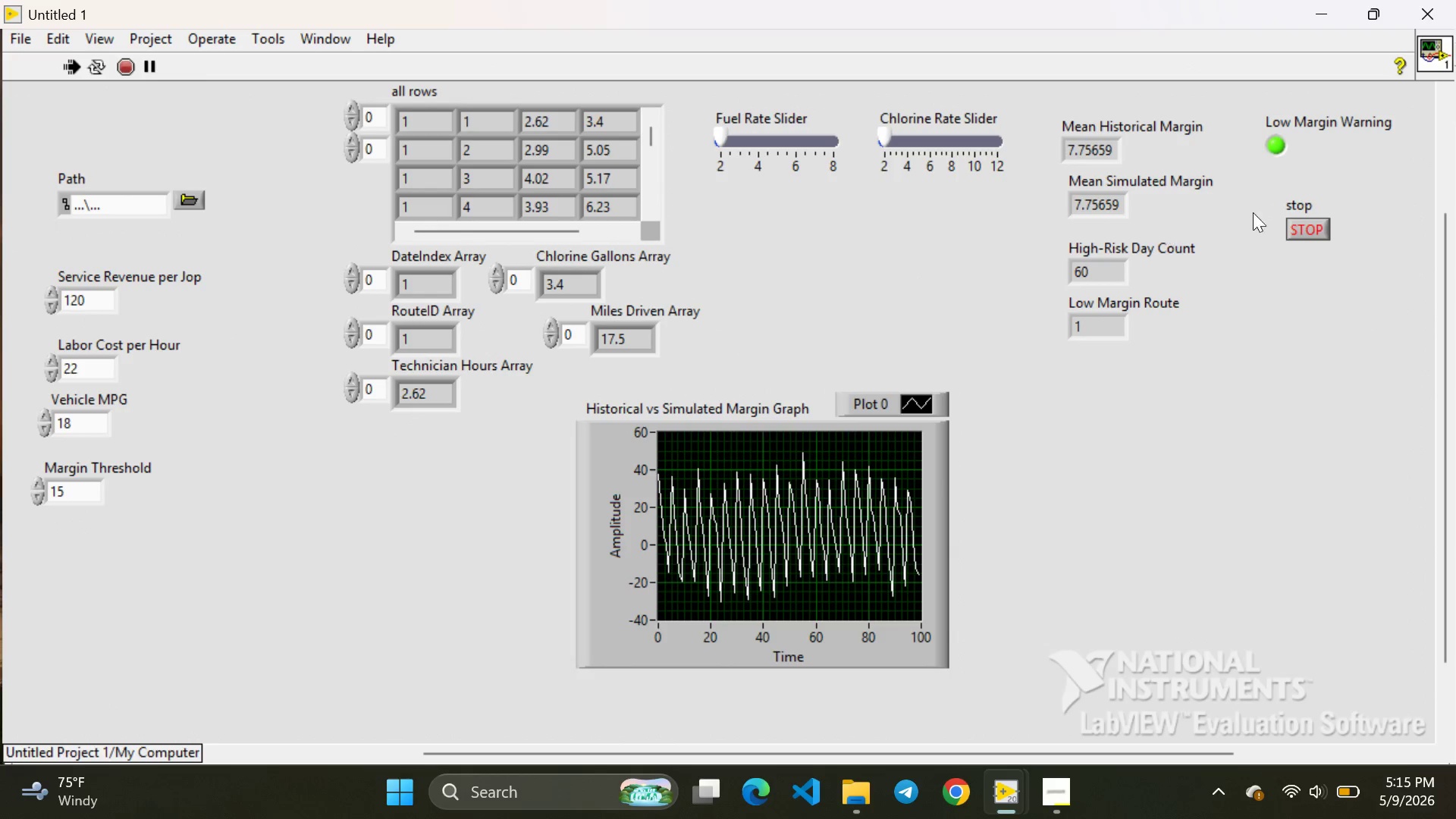 
wait(5.36)
 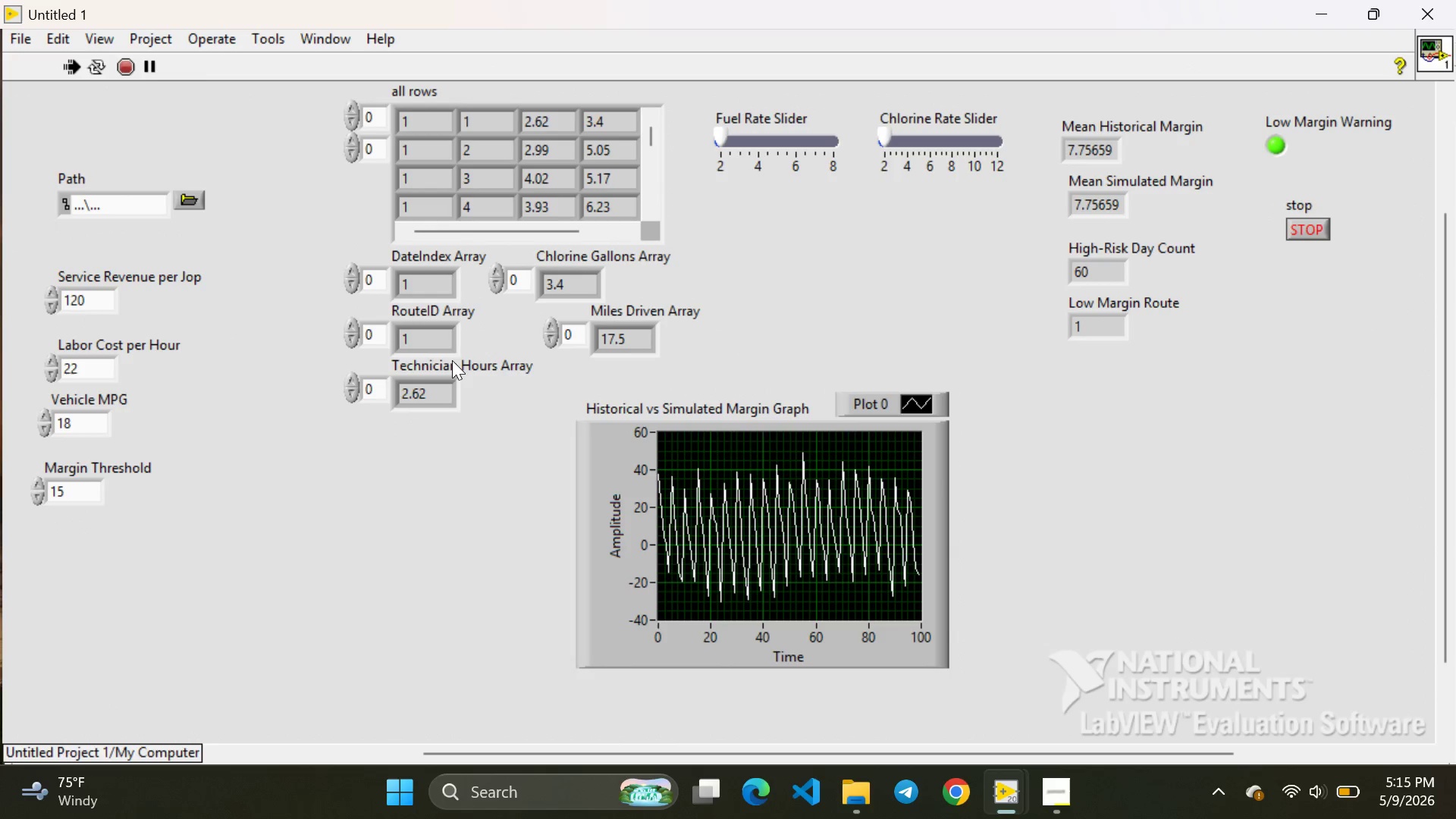 
left_click([1277, 144])
 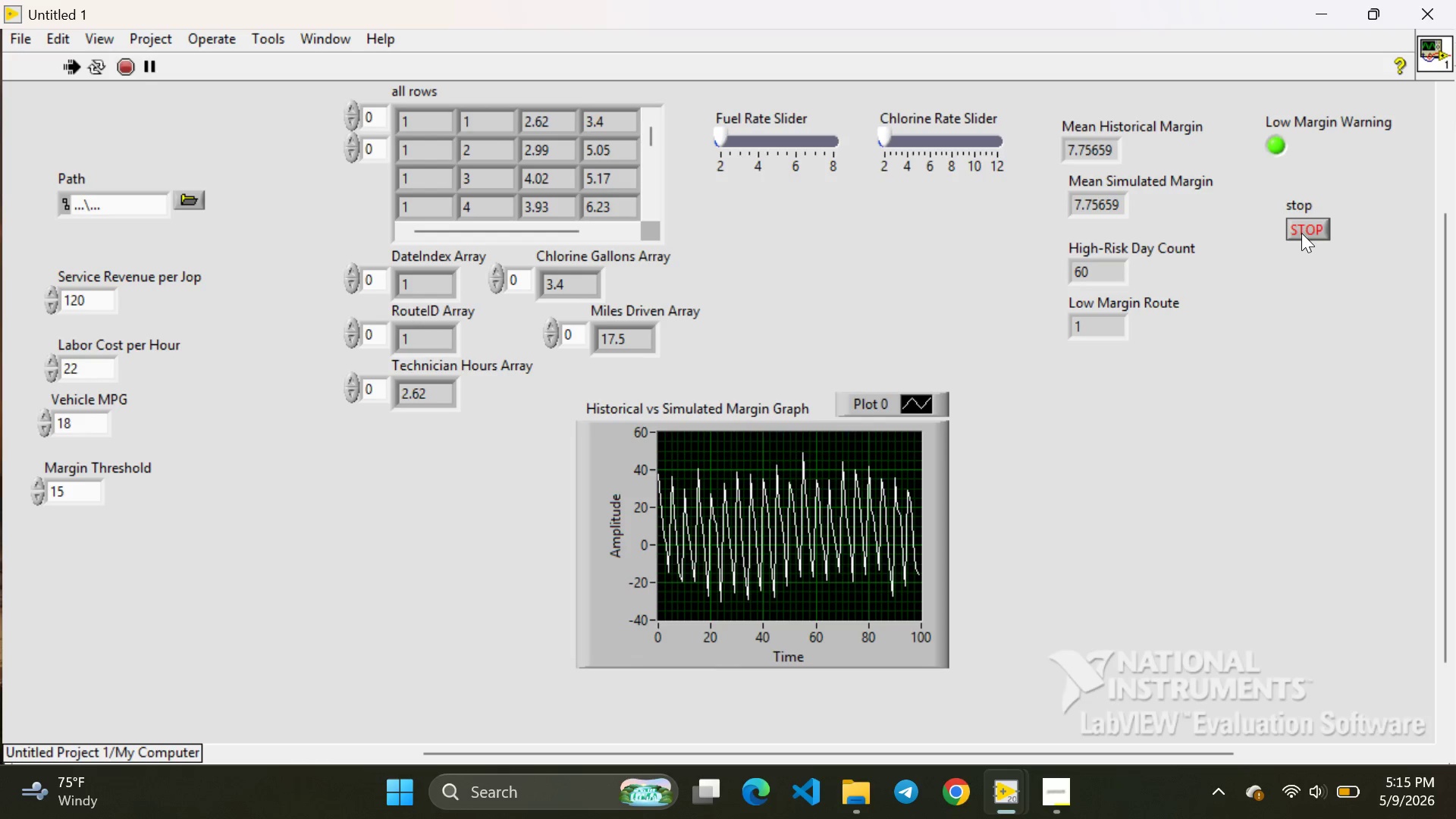 
left_click([1301, 233])
 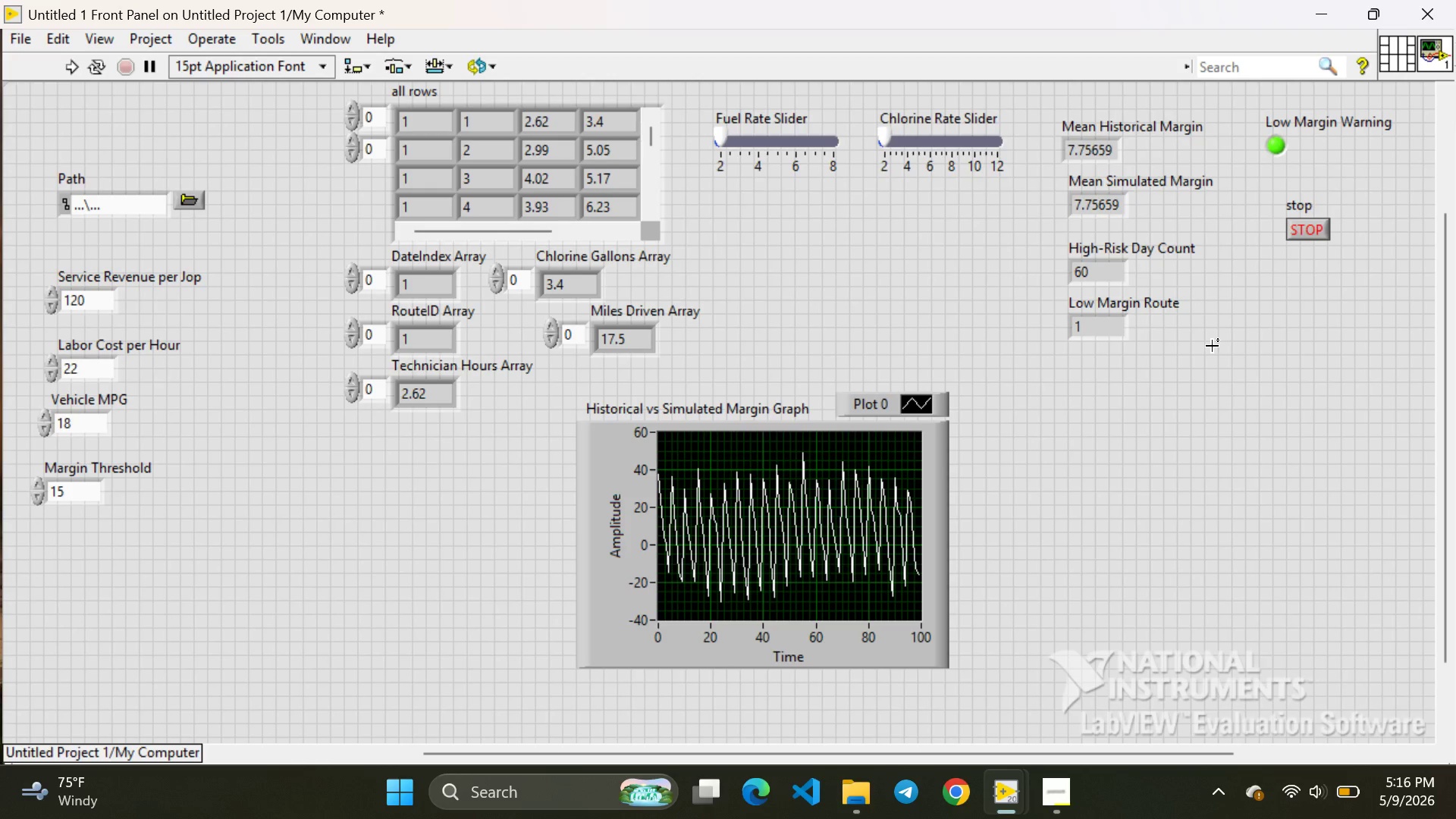 
wait(15.58)
 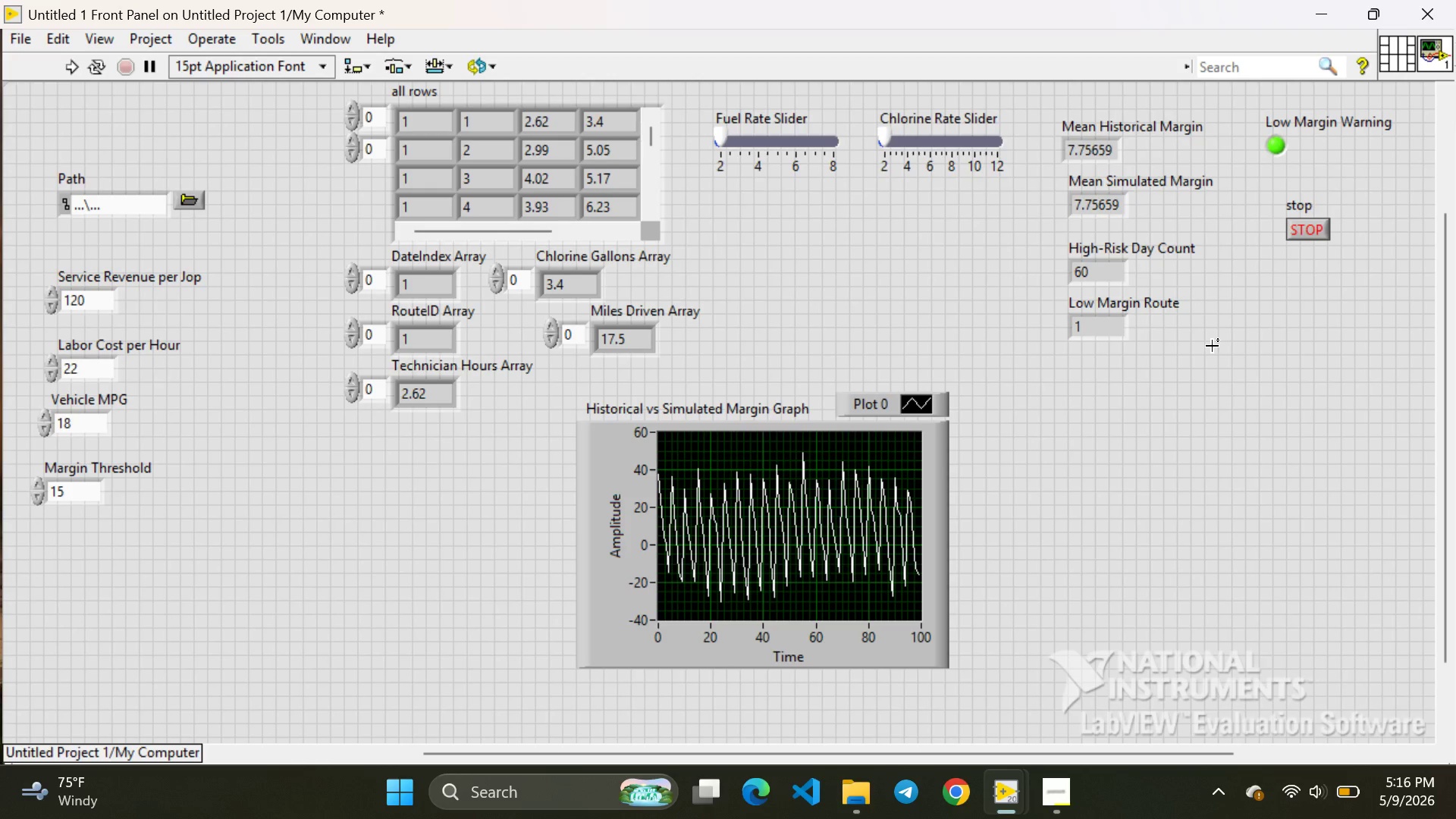 
left_click([1053, 699])
 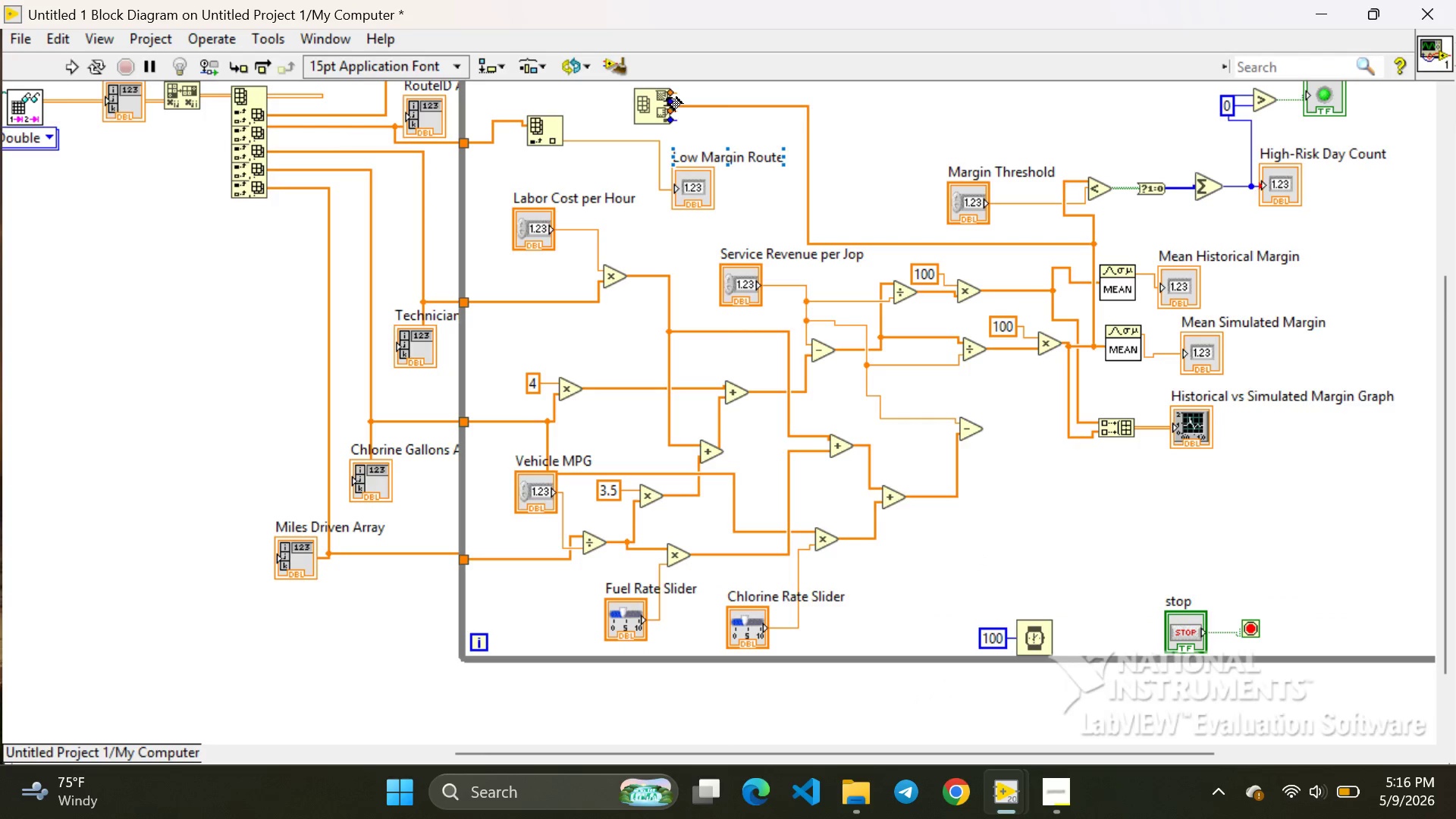 
scroll: coordinate [680, 109], scroll_direction: none, amount: 0.0
 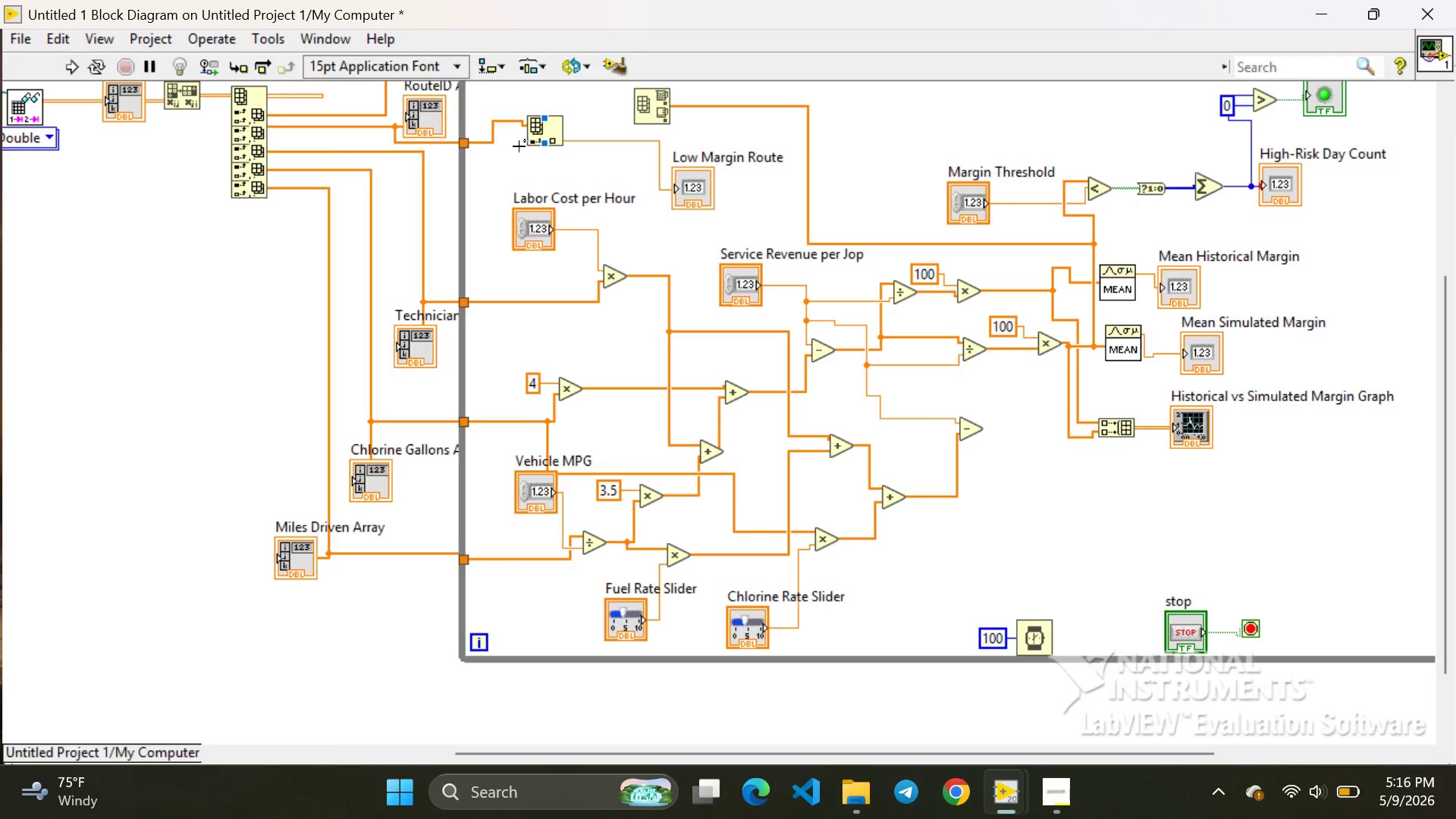 
mouse_move([542, 136])
 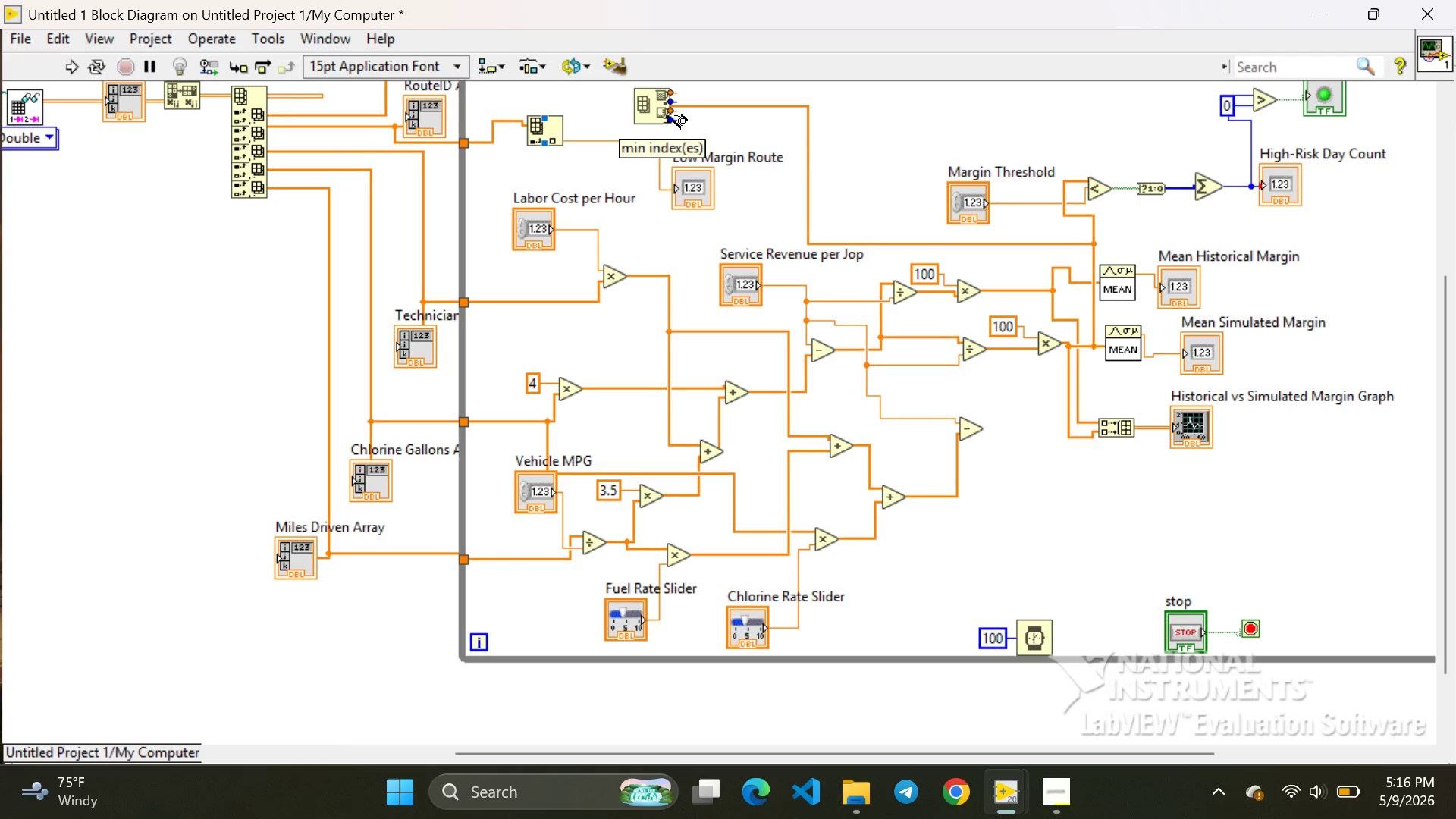 
left_click_drag(start_coordinate=[674, 118], to_coordinate=[672, 156])
 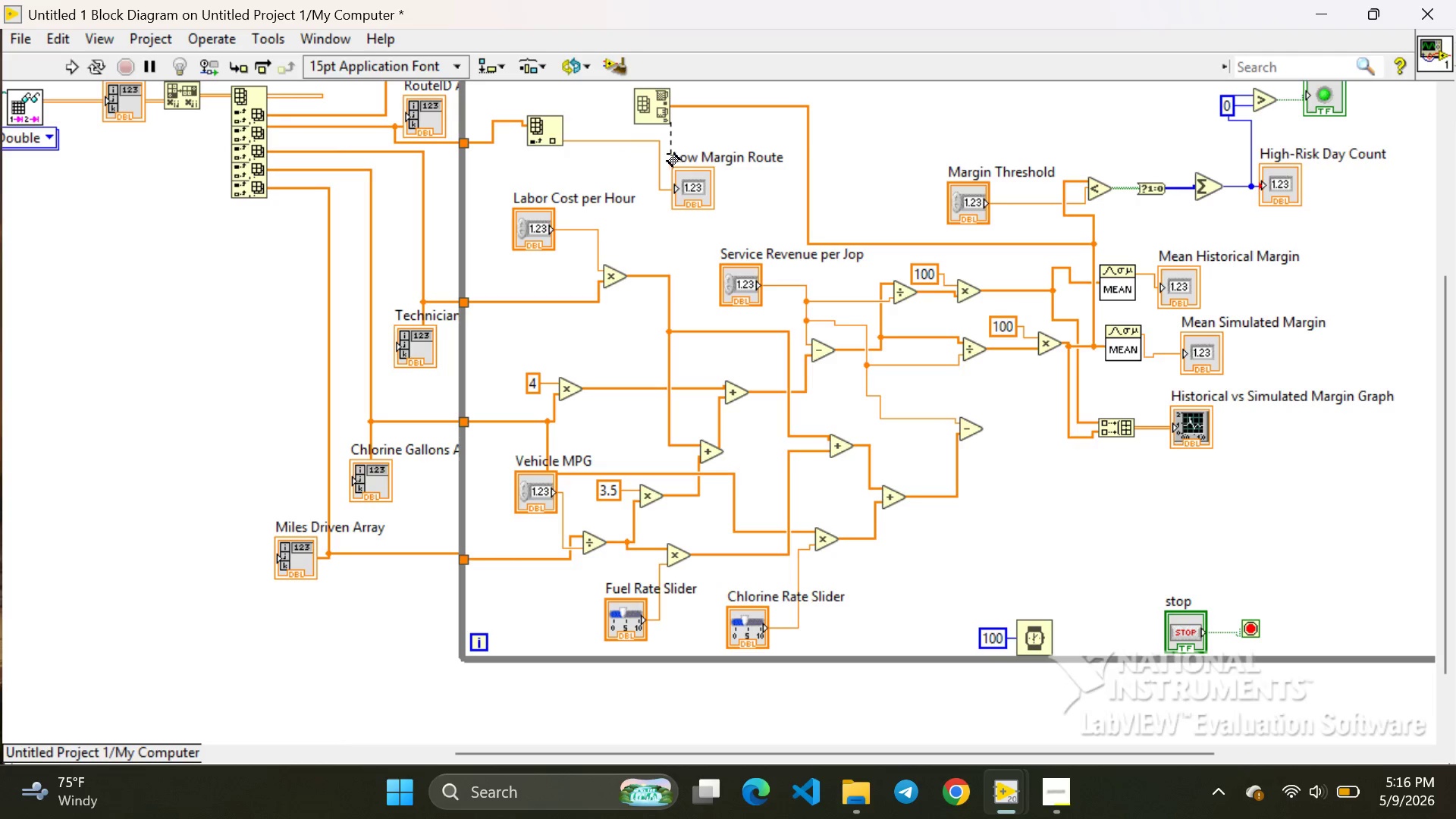 
left_click_drag(start_coordinate=[670, 155], to_coordinate=[516, 162])
 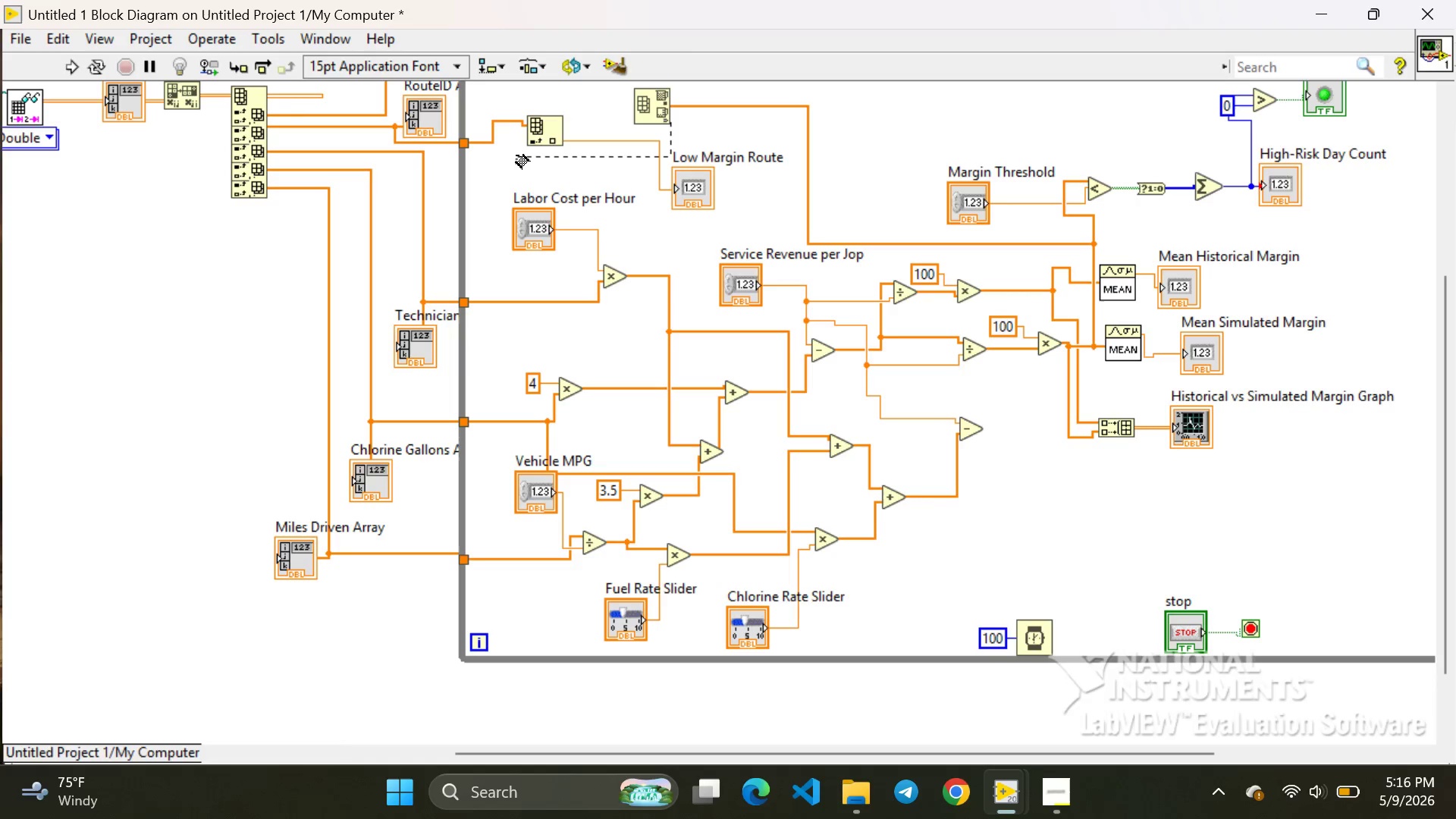 
left_click_drag(start_coordinate=[516, 163], to_coordinate=[528, 139])
 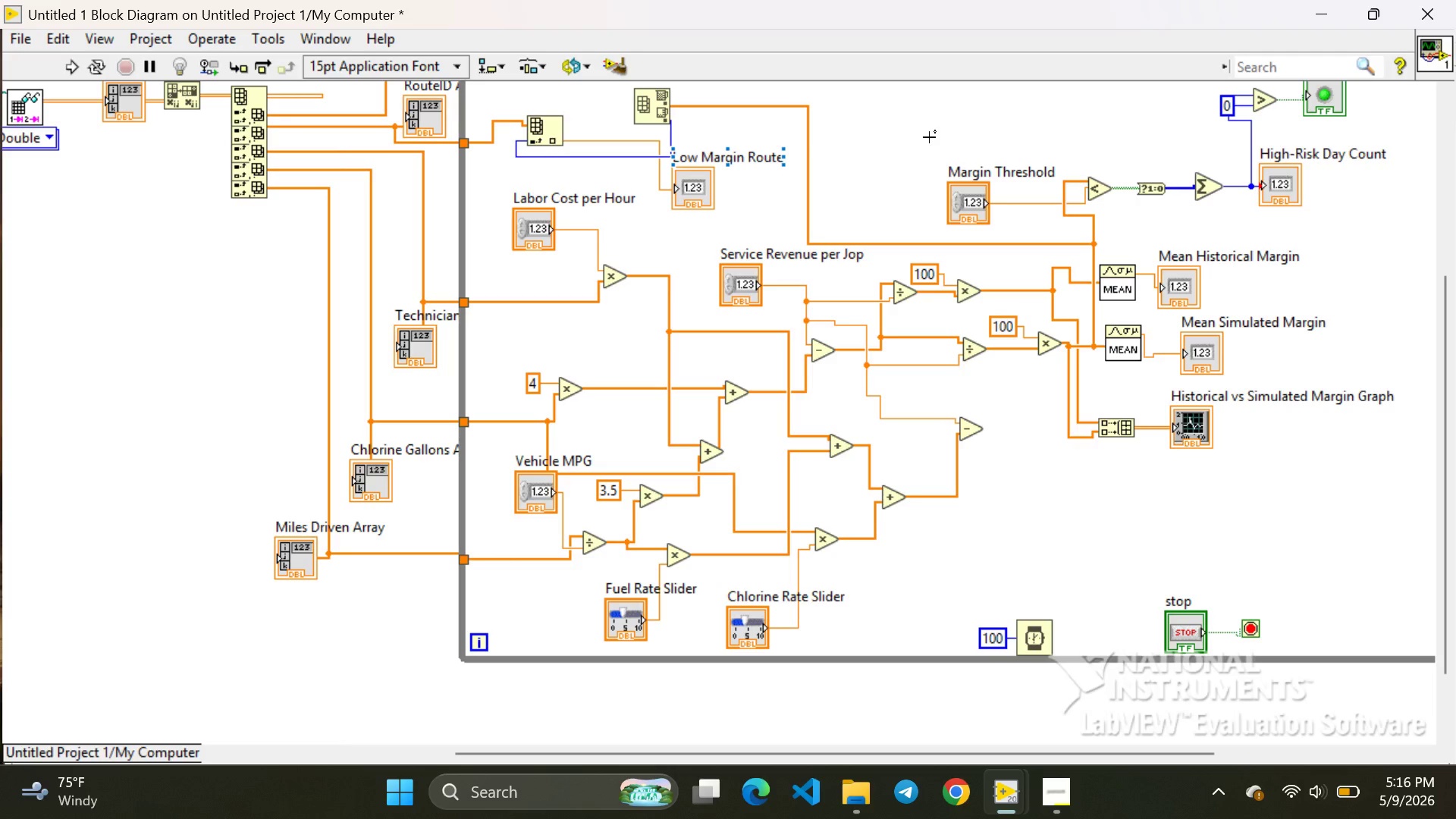 
scroll: coordinate [924, 183], scroll_direction: none, amount: 0.0
 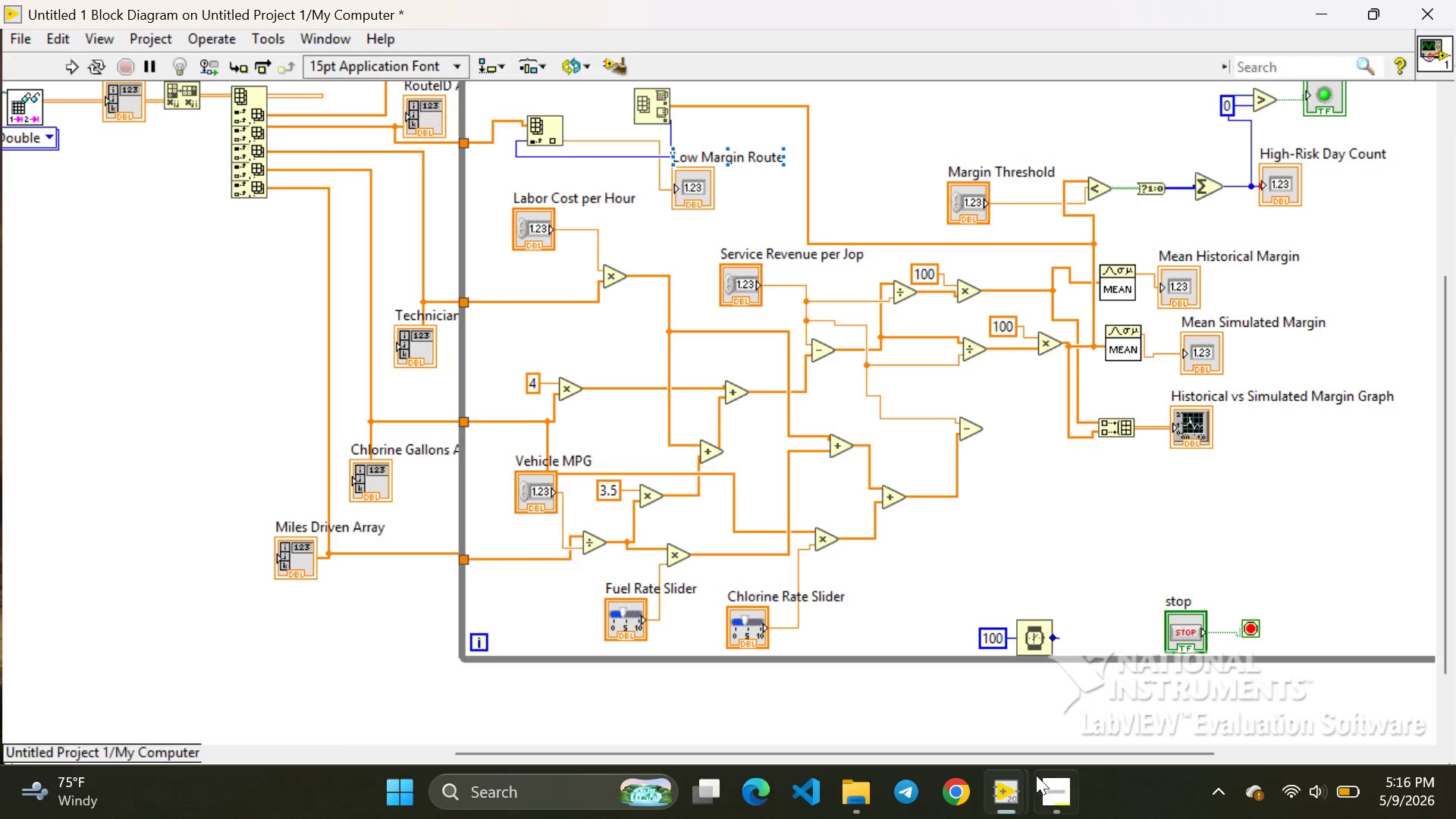 
left_click([1018, 786])
 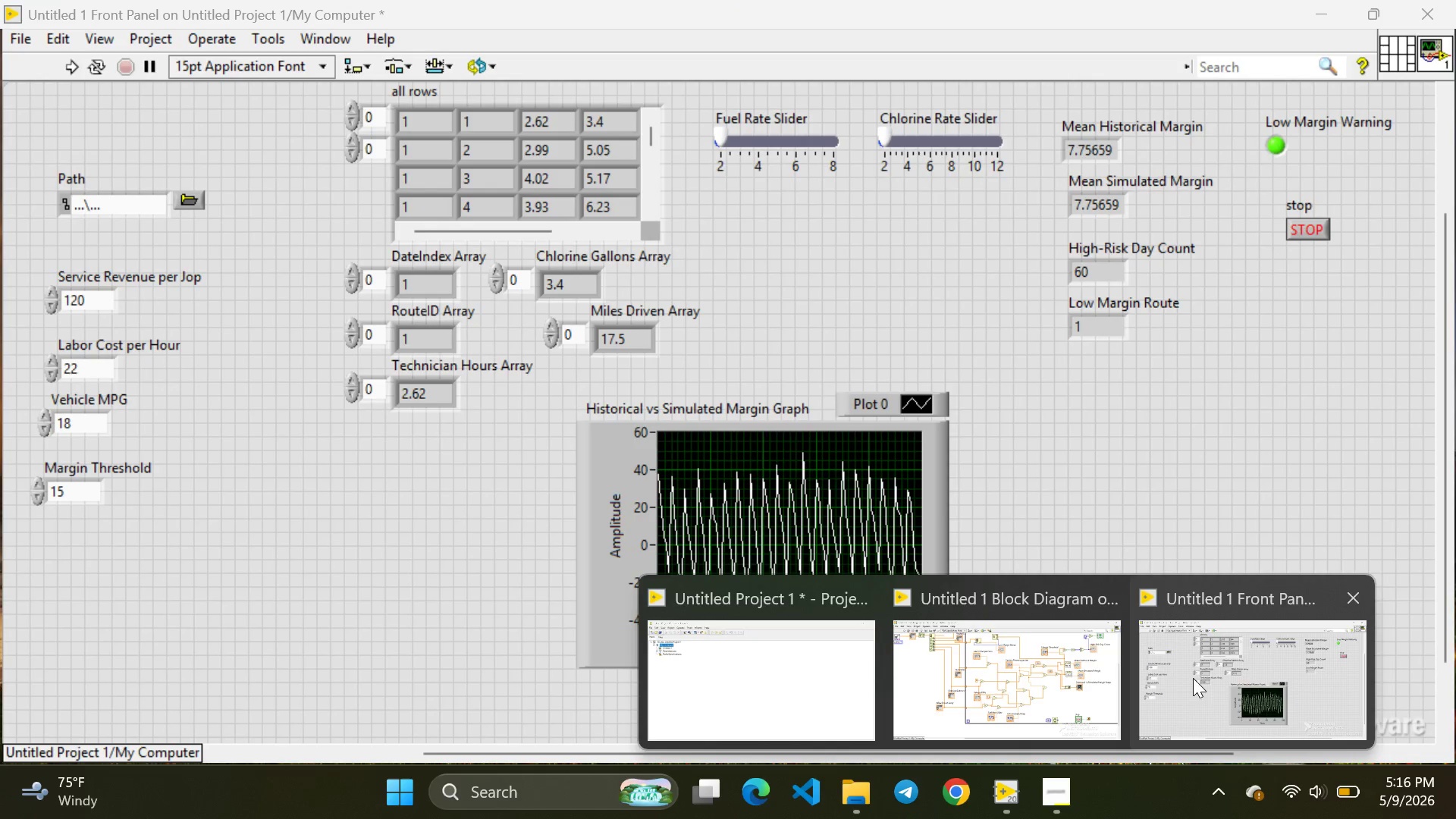 
left_click([1193, 678])
 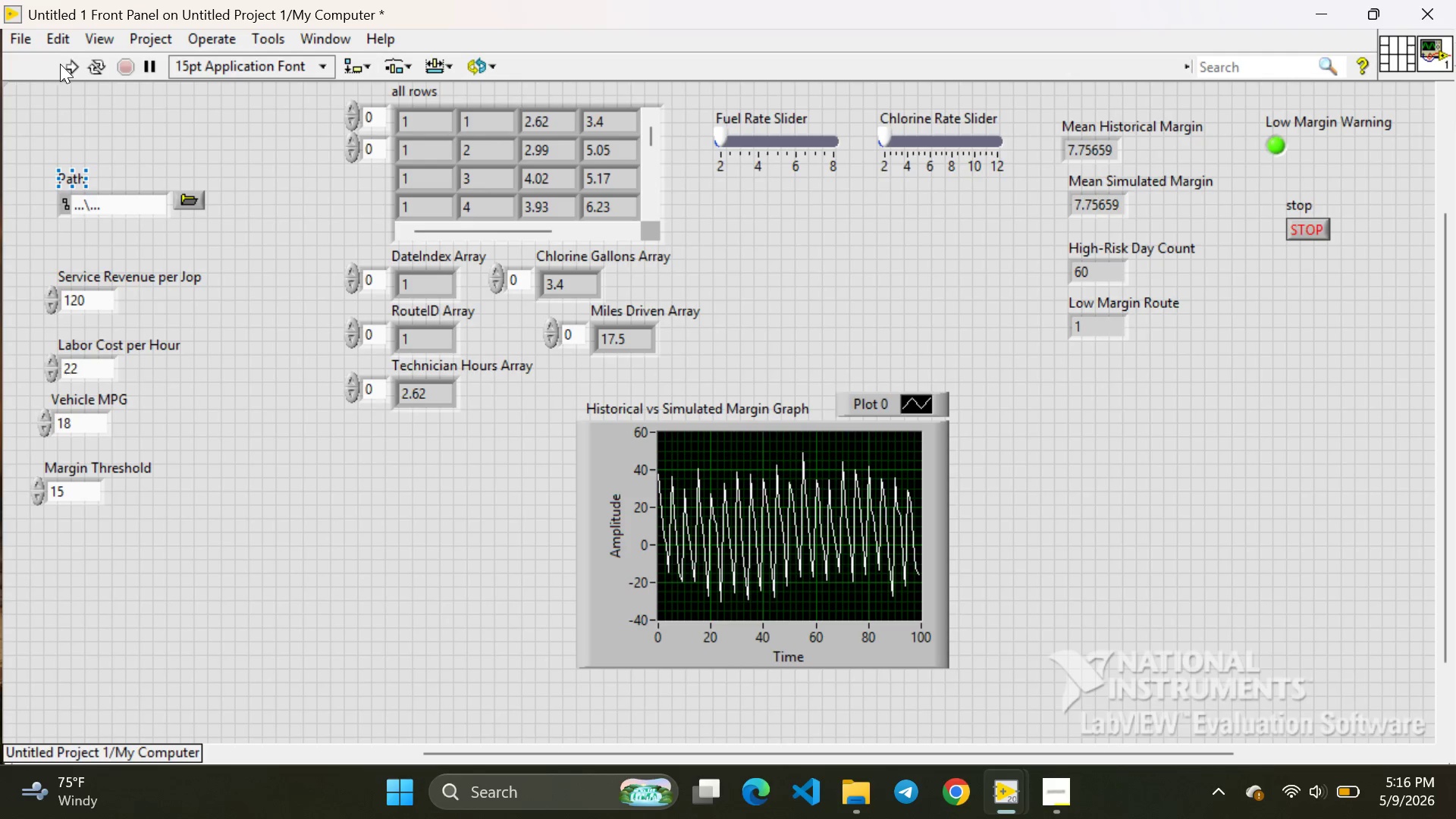 
left_click([70, 64])
 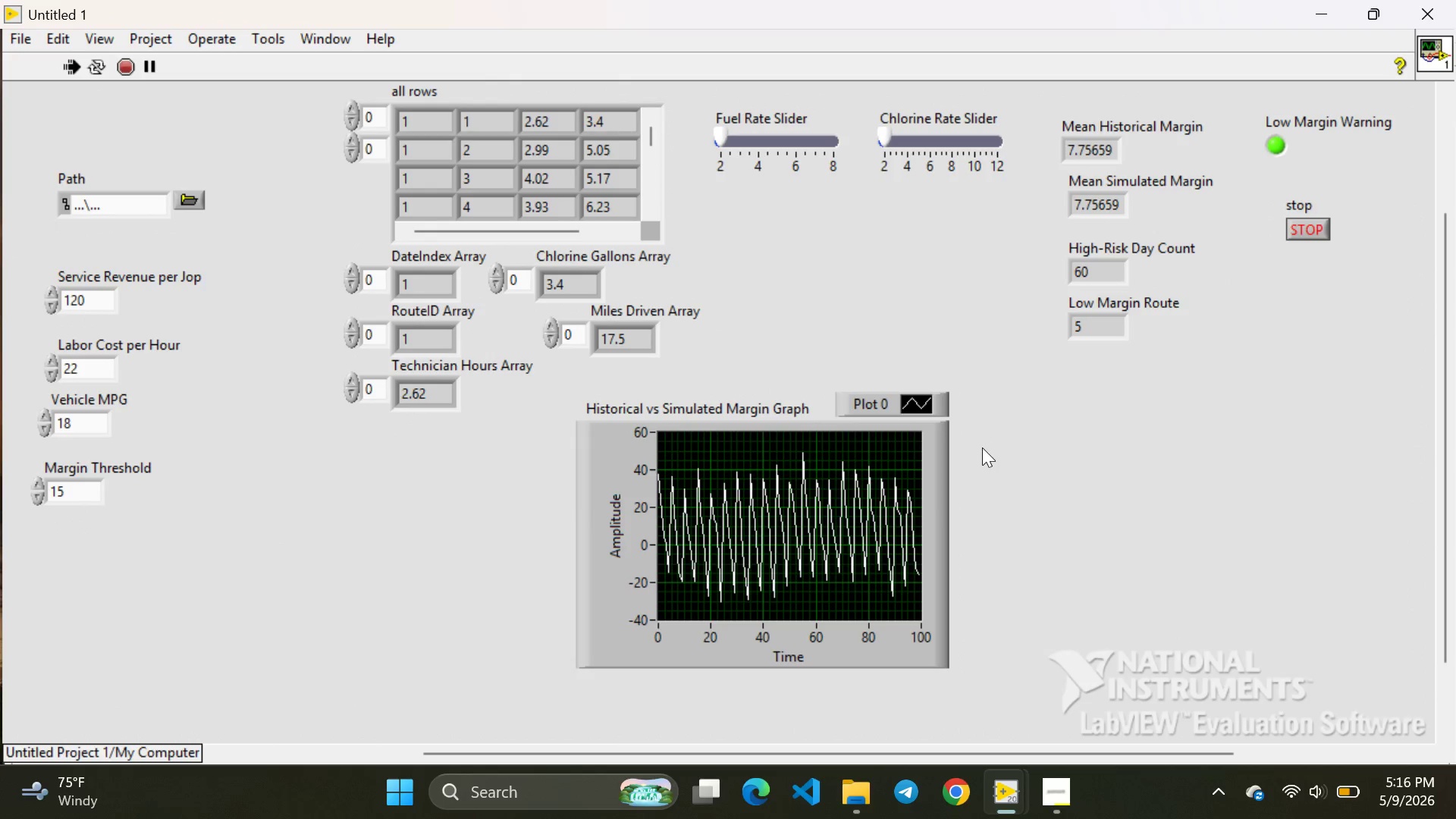 
wait(10.19)
 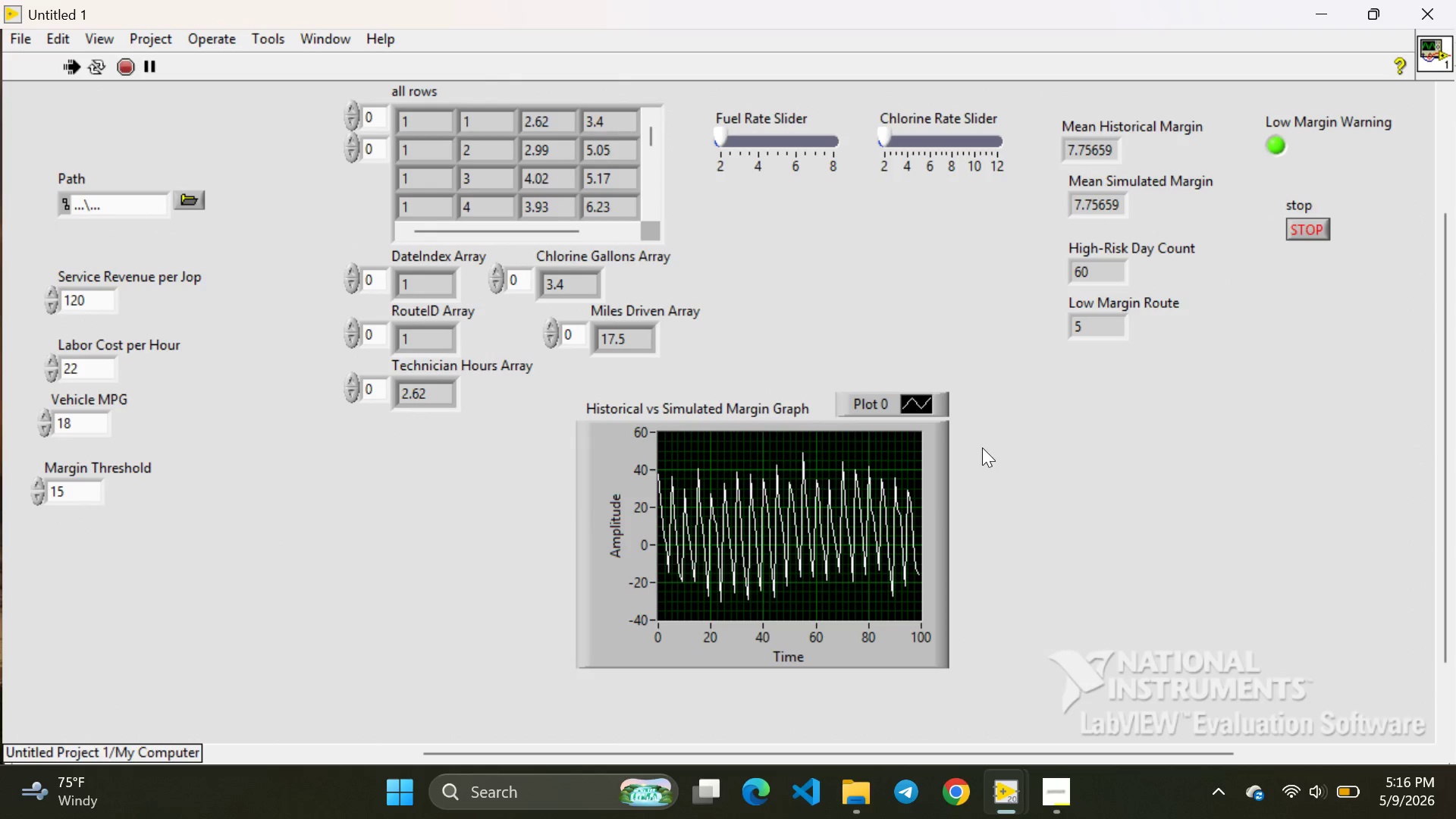 
left_click([1312, 222])
 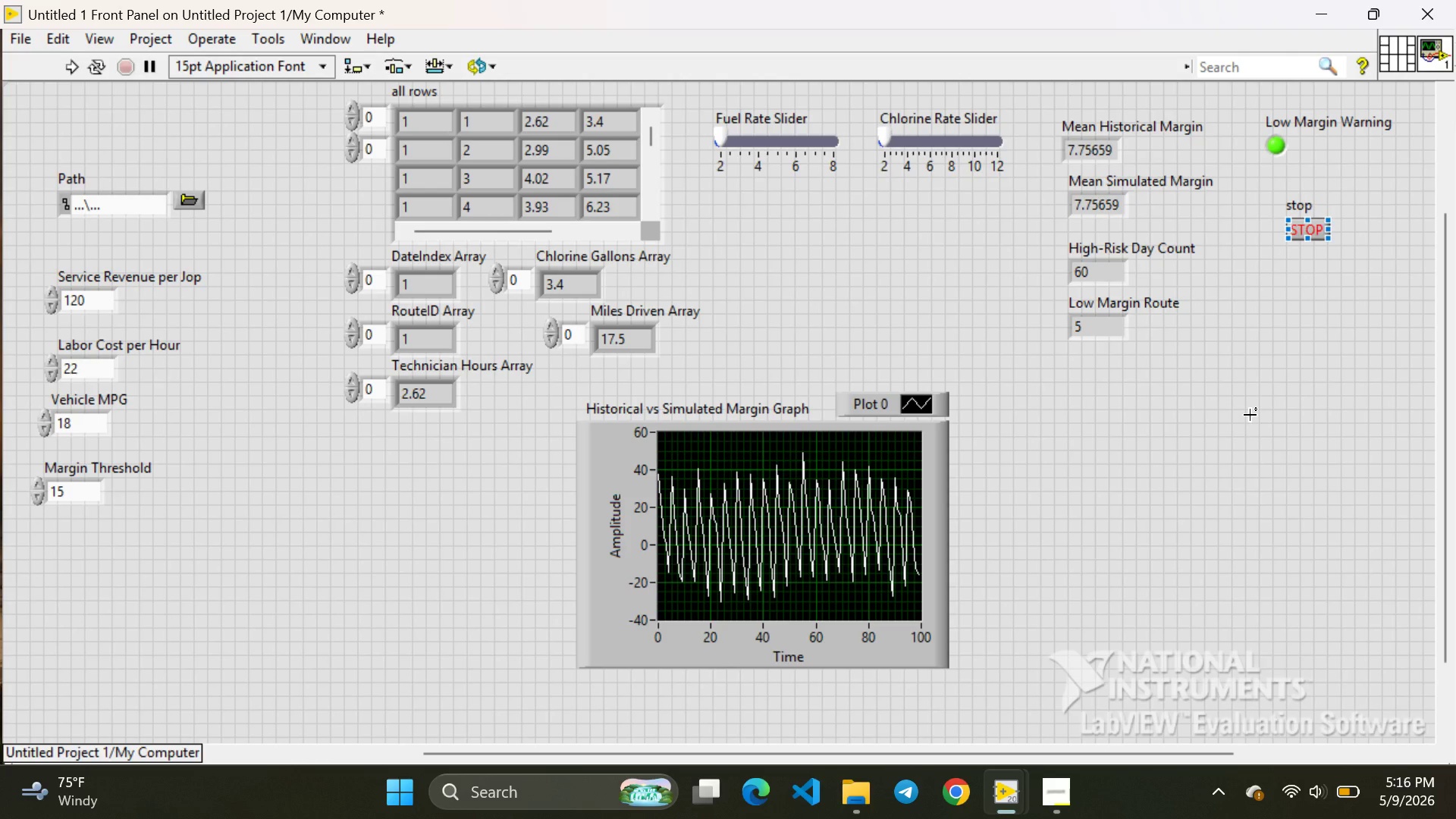 
left_click([1250, 415])
 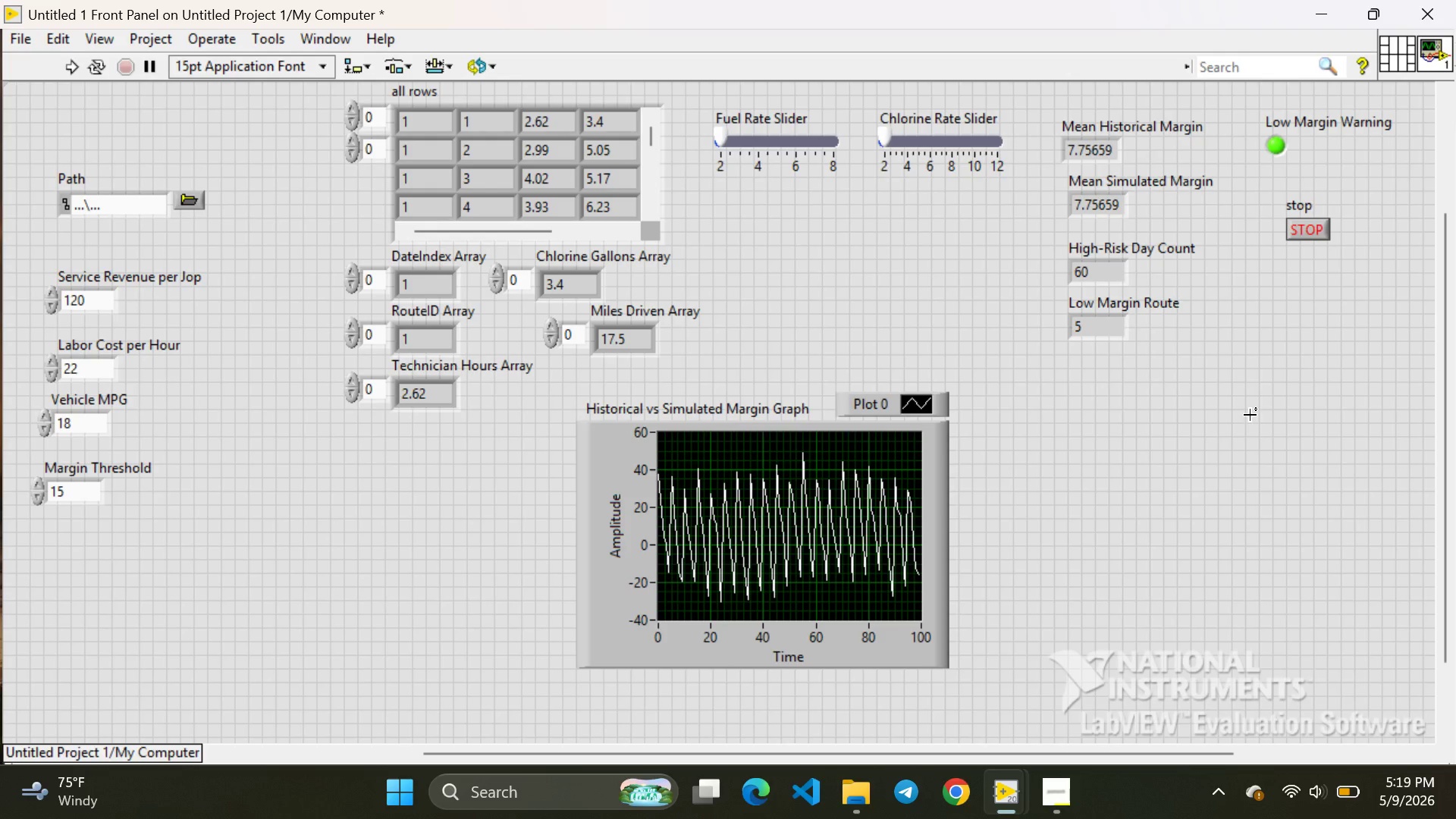 
wait(147.41)
 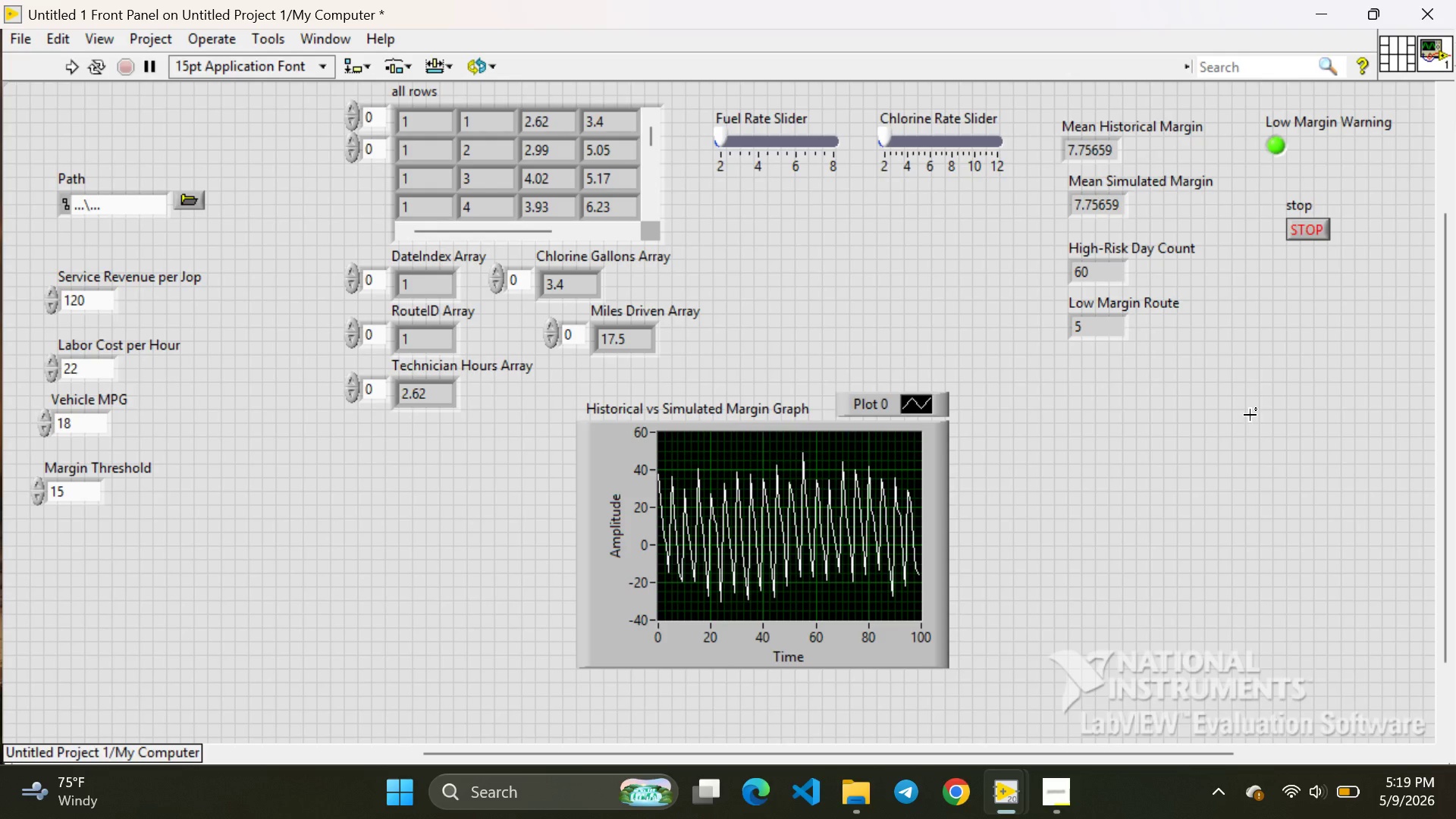 
left_click([885, 410])